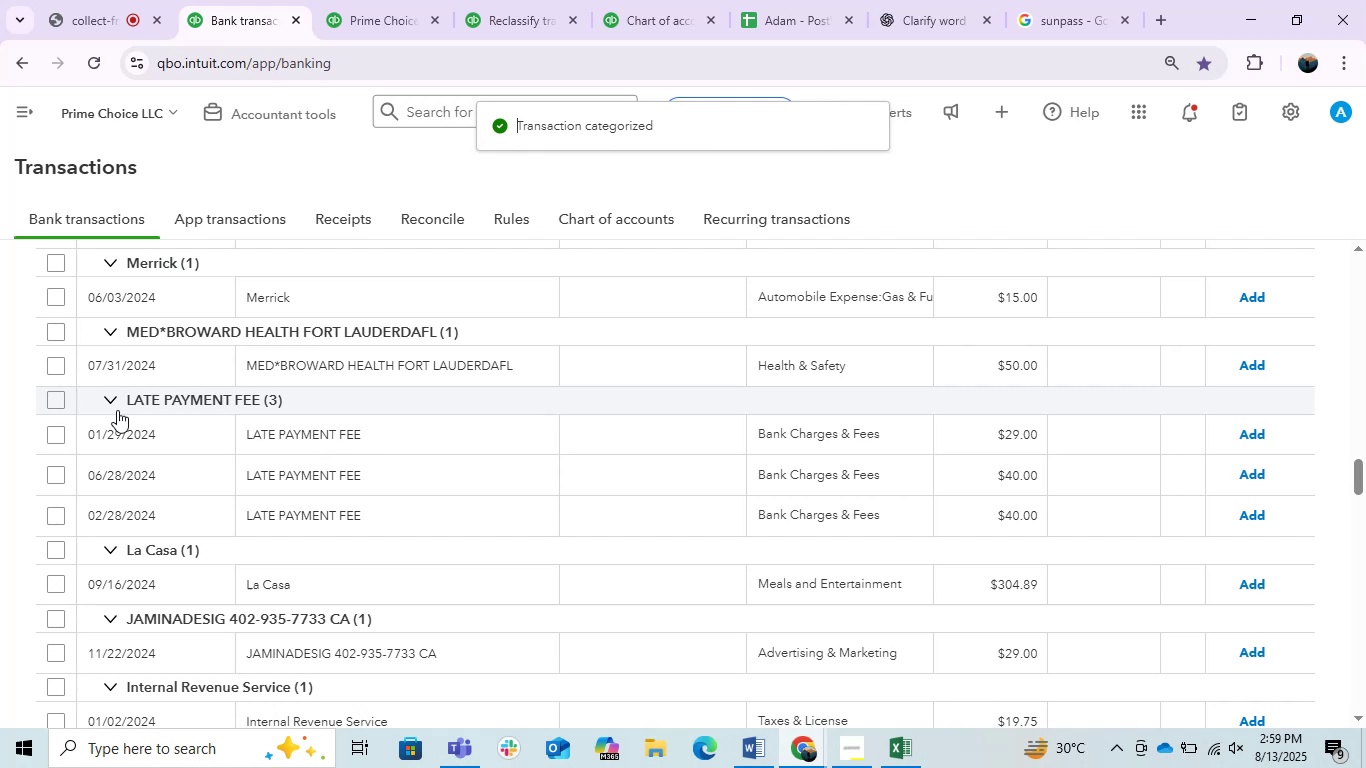 
left_click([274, 433])
 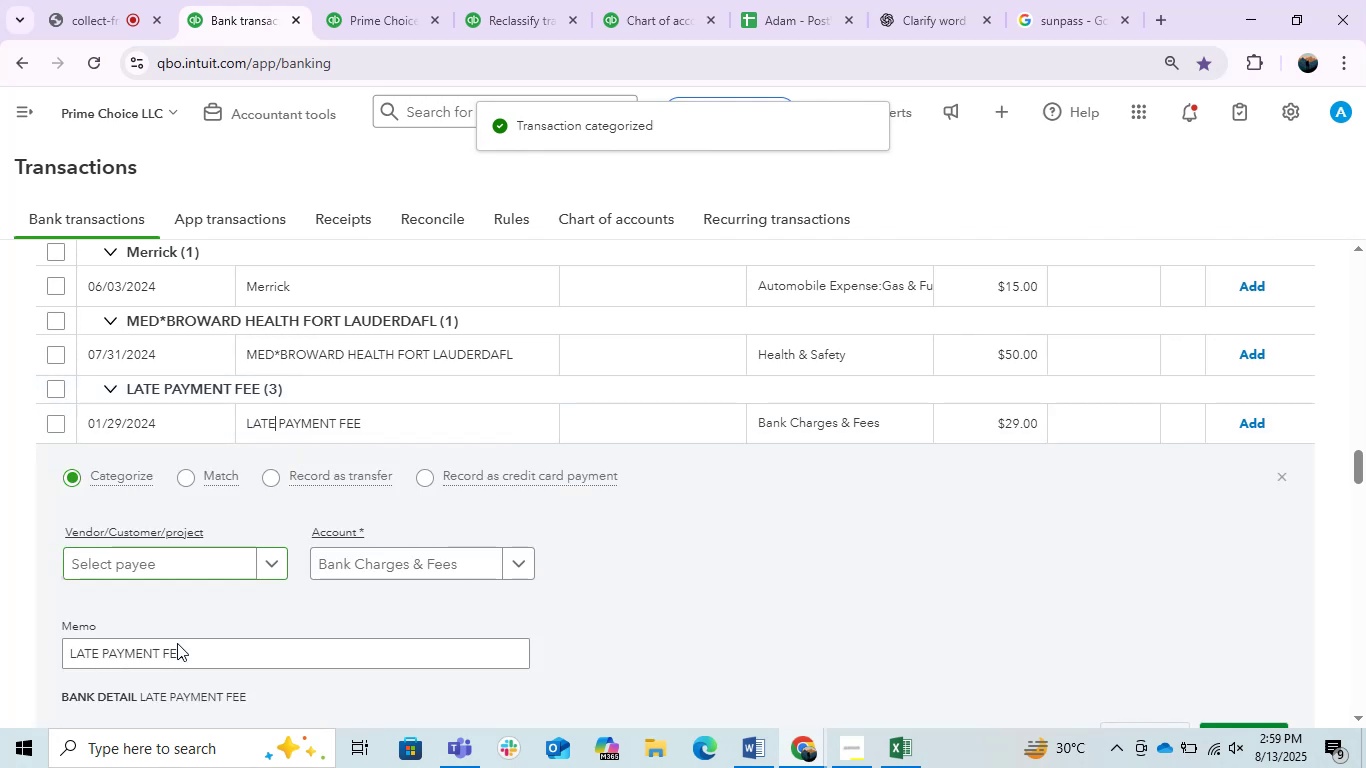 
left_click_drag(start_coordinate=[200, 653], to_coordinate=[10, 631])
 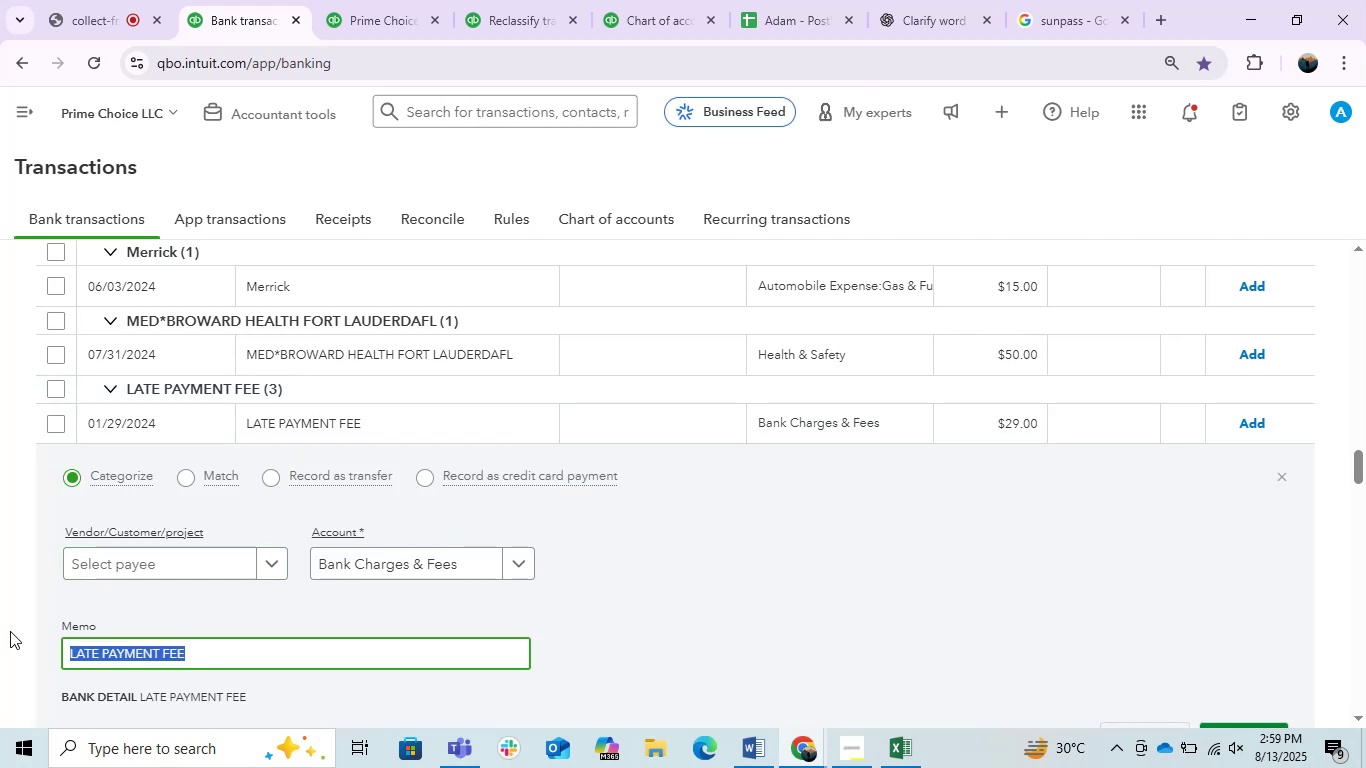 
key(Control+C)
 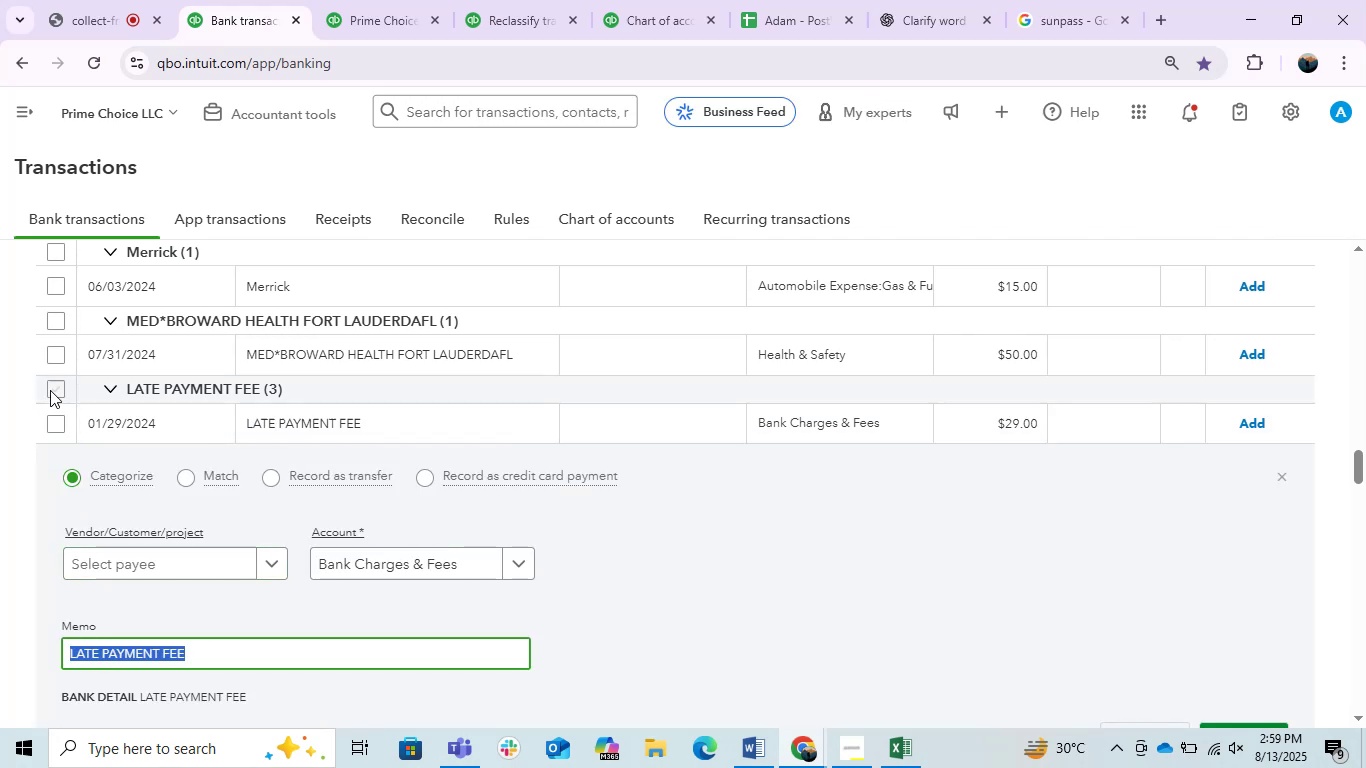 
left_click([50, 390])
 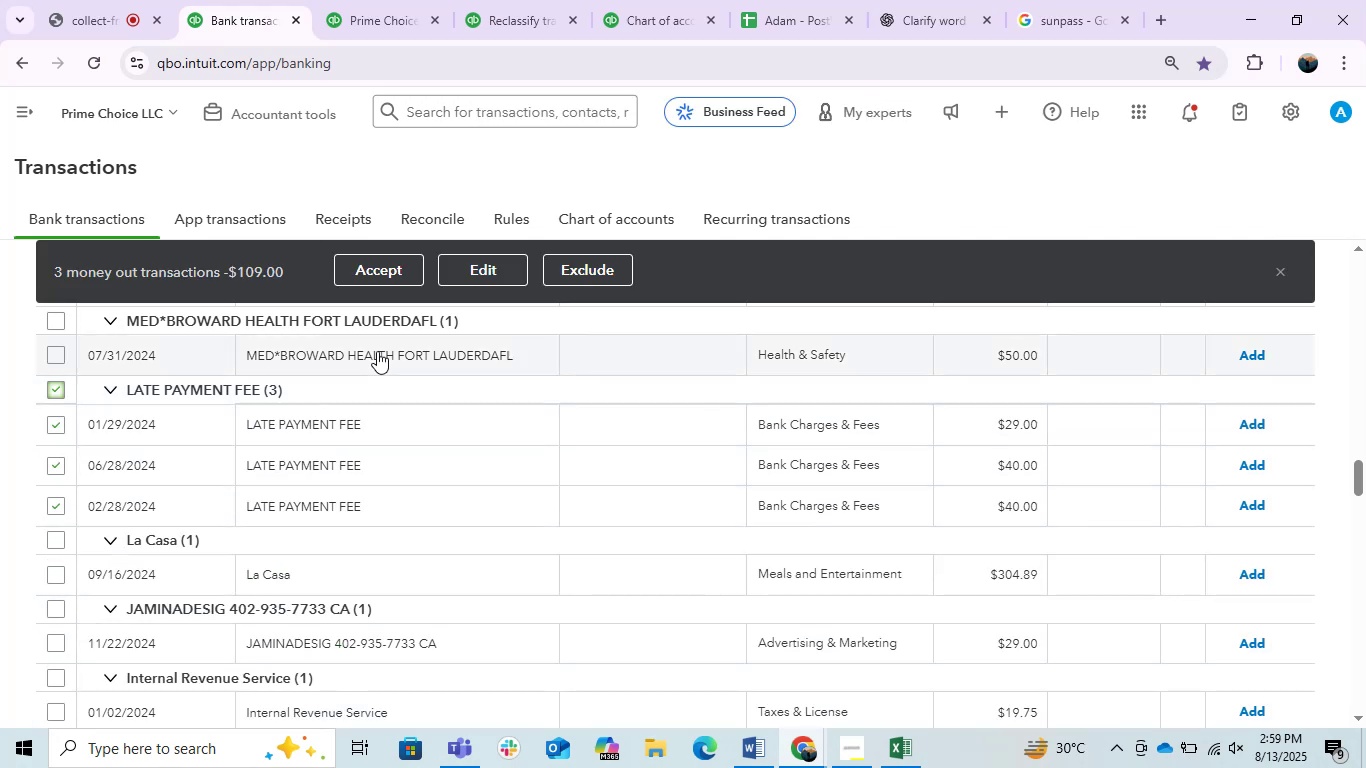 
left_click([483, 261])
 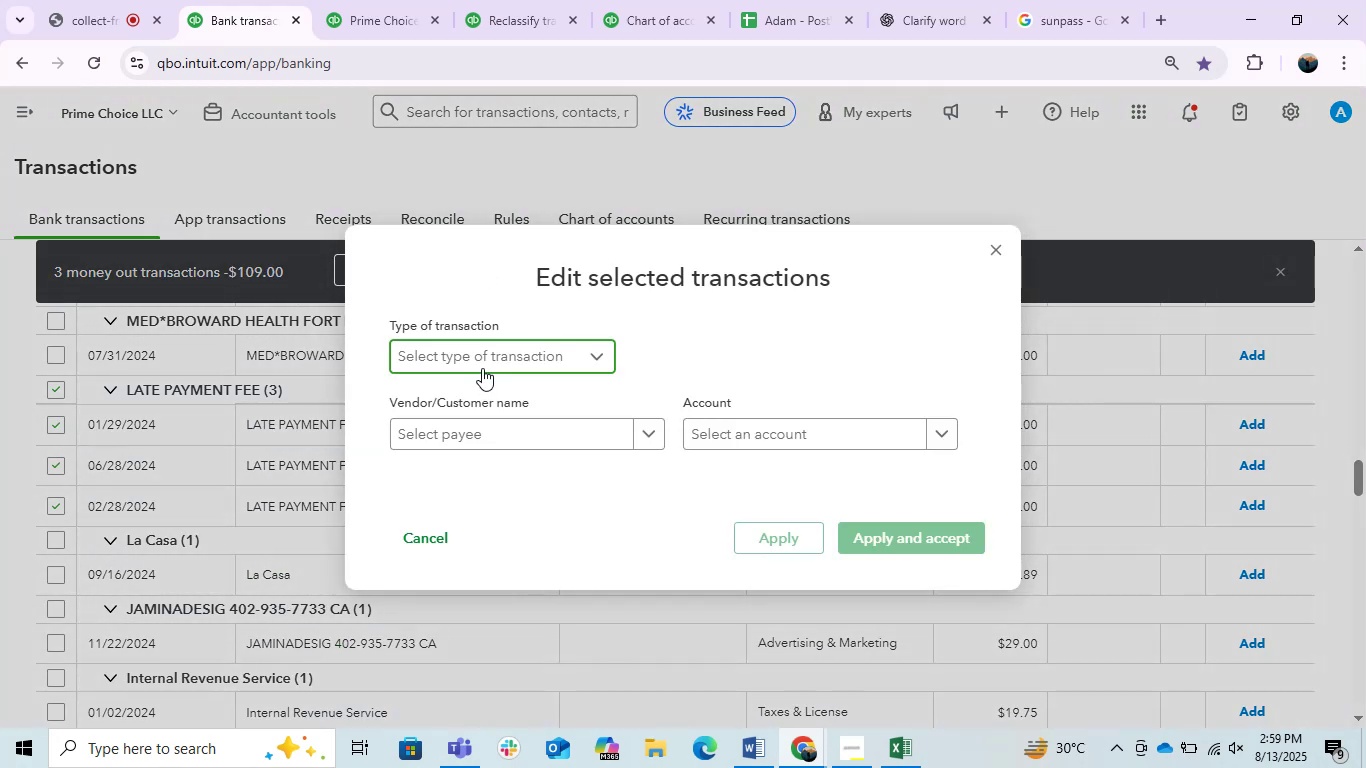 
double_click([500, 399])
 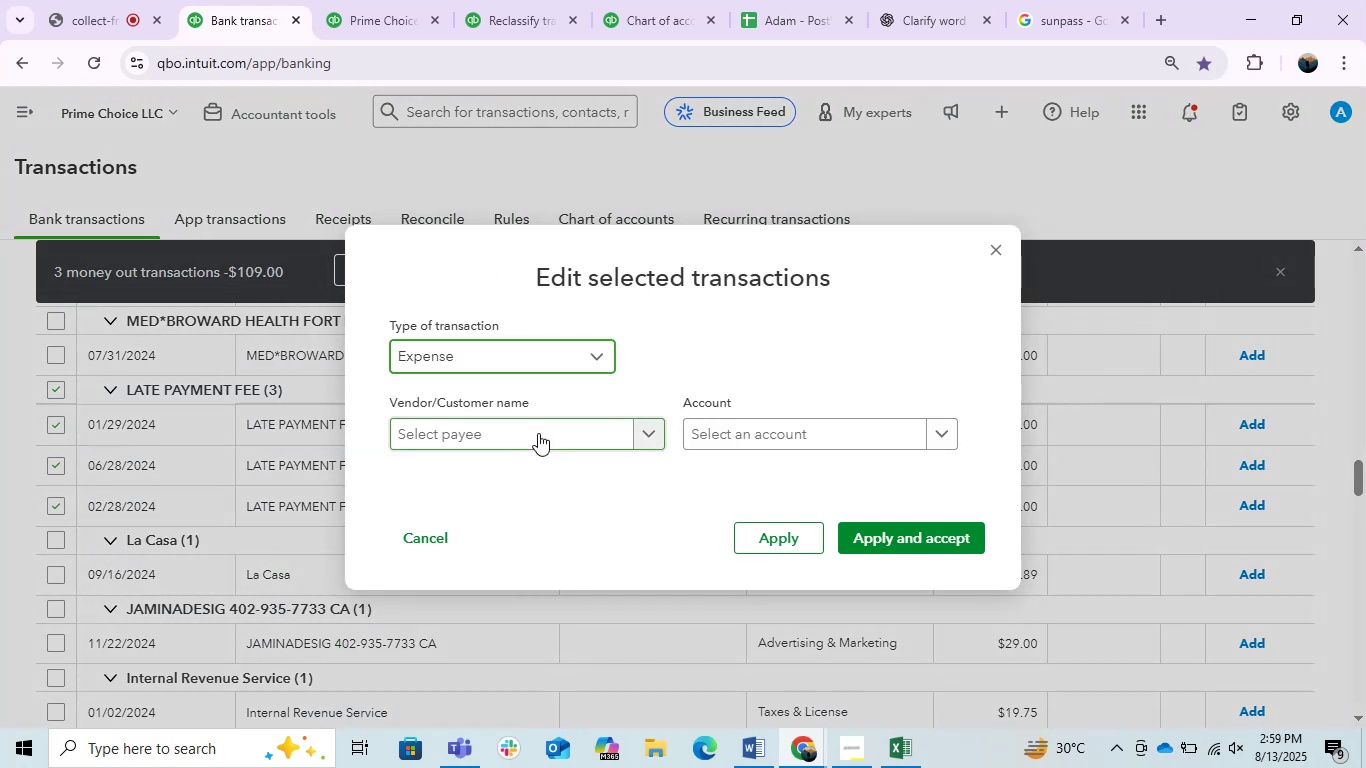 
key(Control+ControlLeft)
 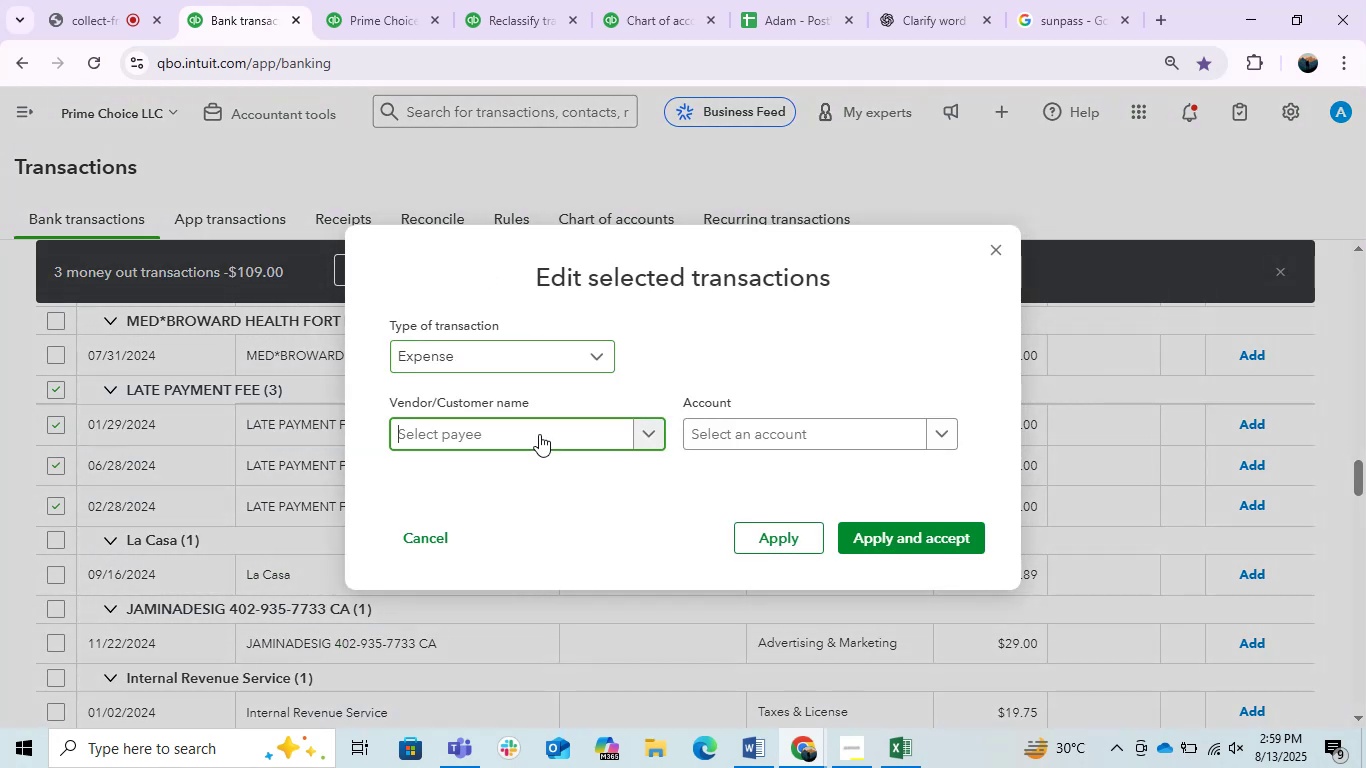 
key(Control+V)
 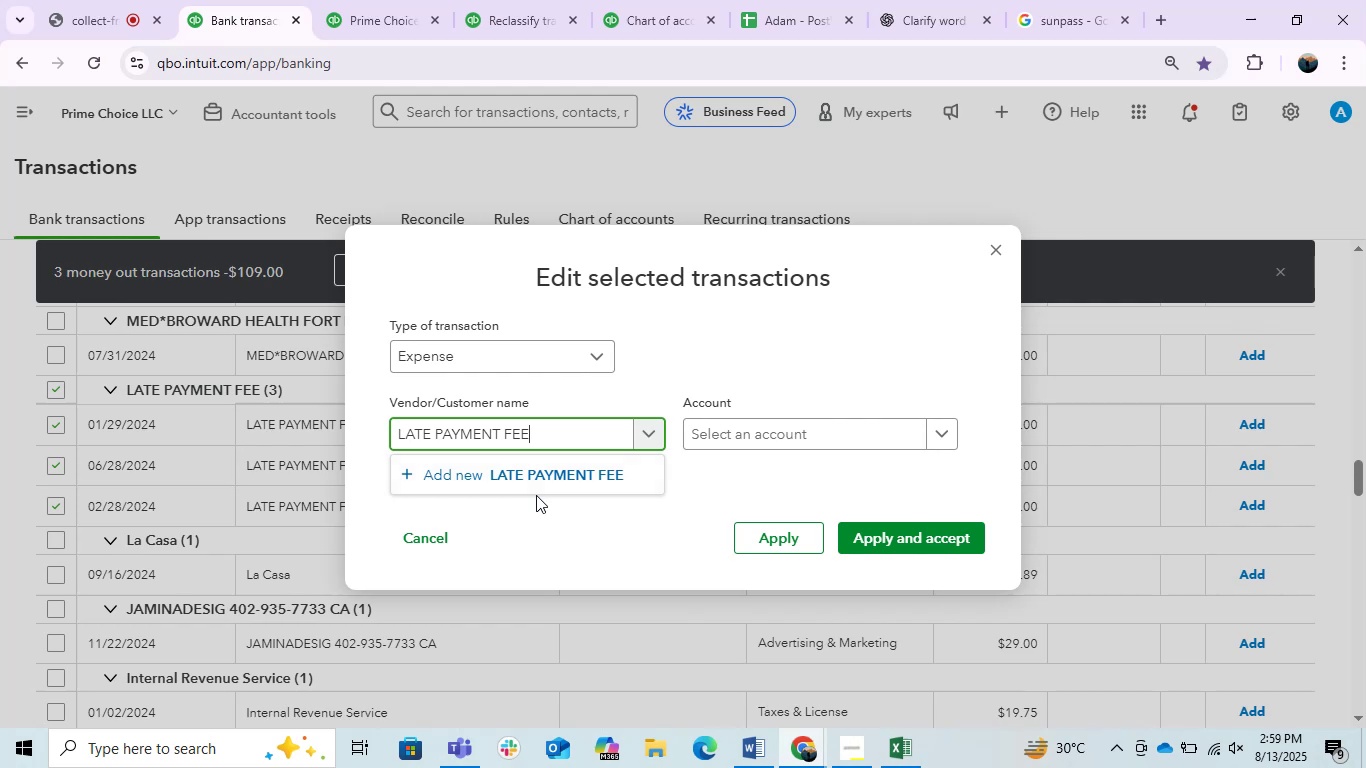 
left_click([549, 476])
 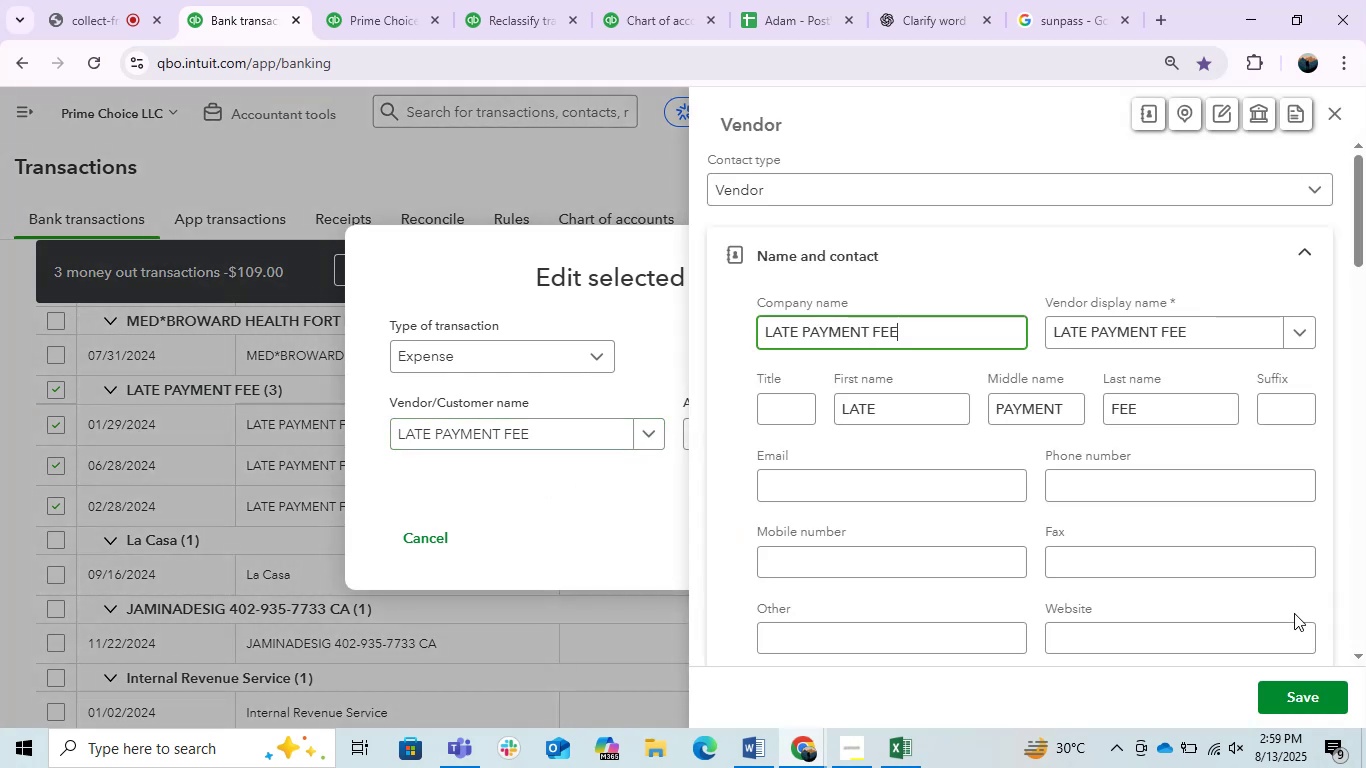 
left_click([1311, 702])
 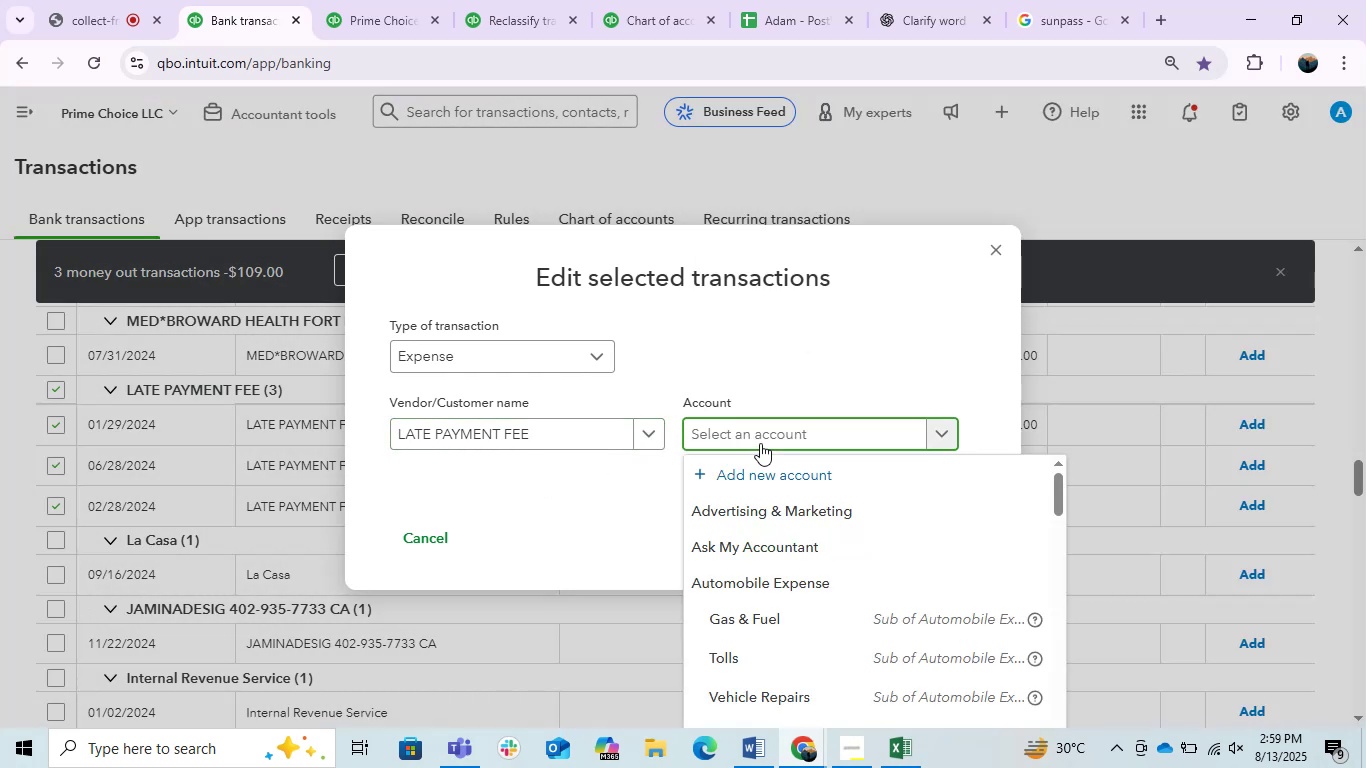 
wait(5.36)
 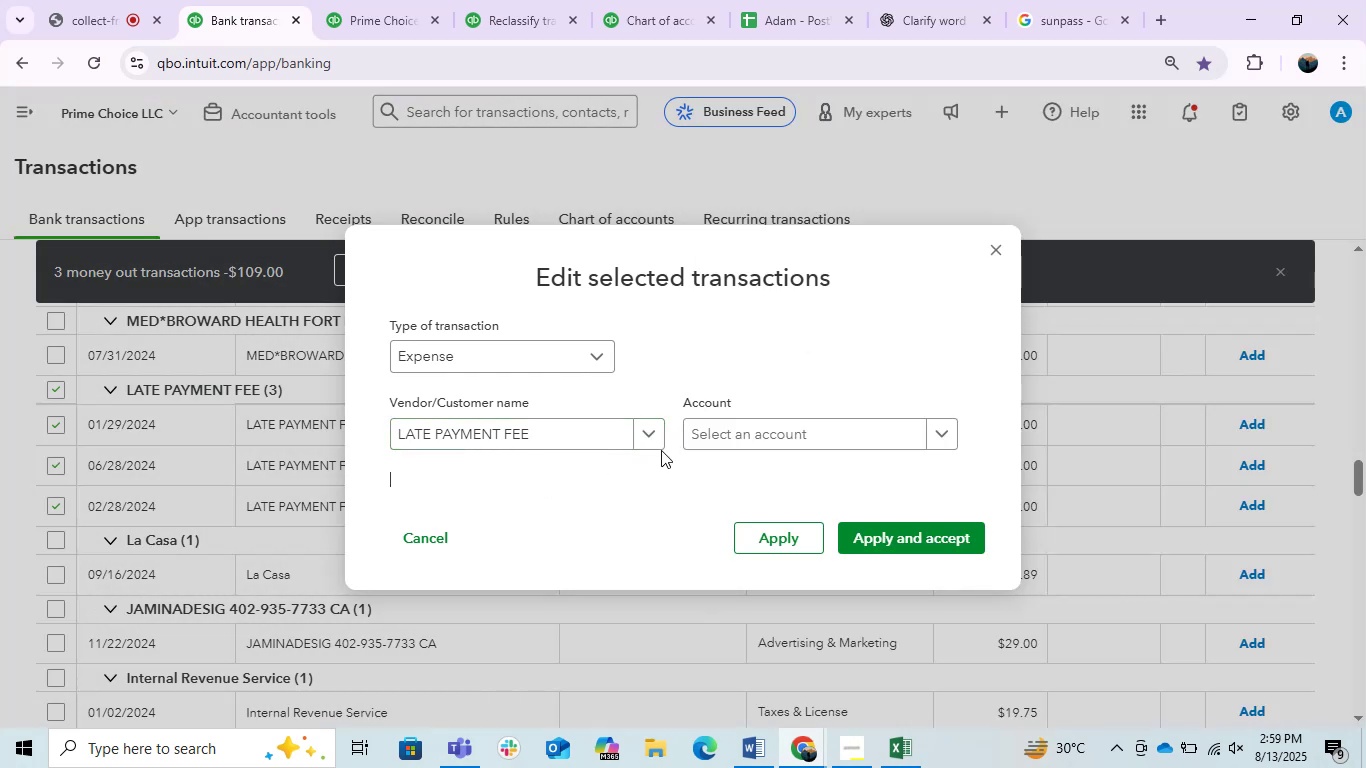 
type(ban)
 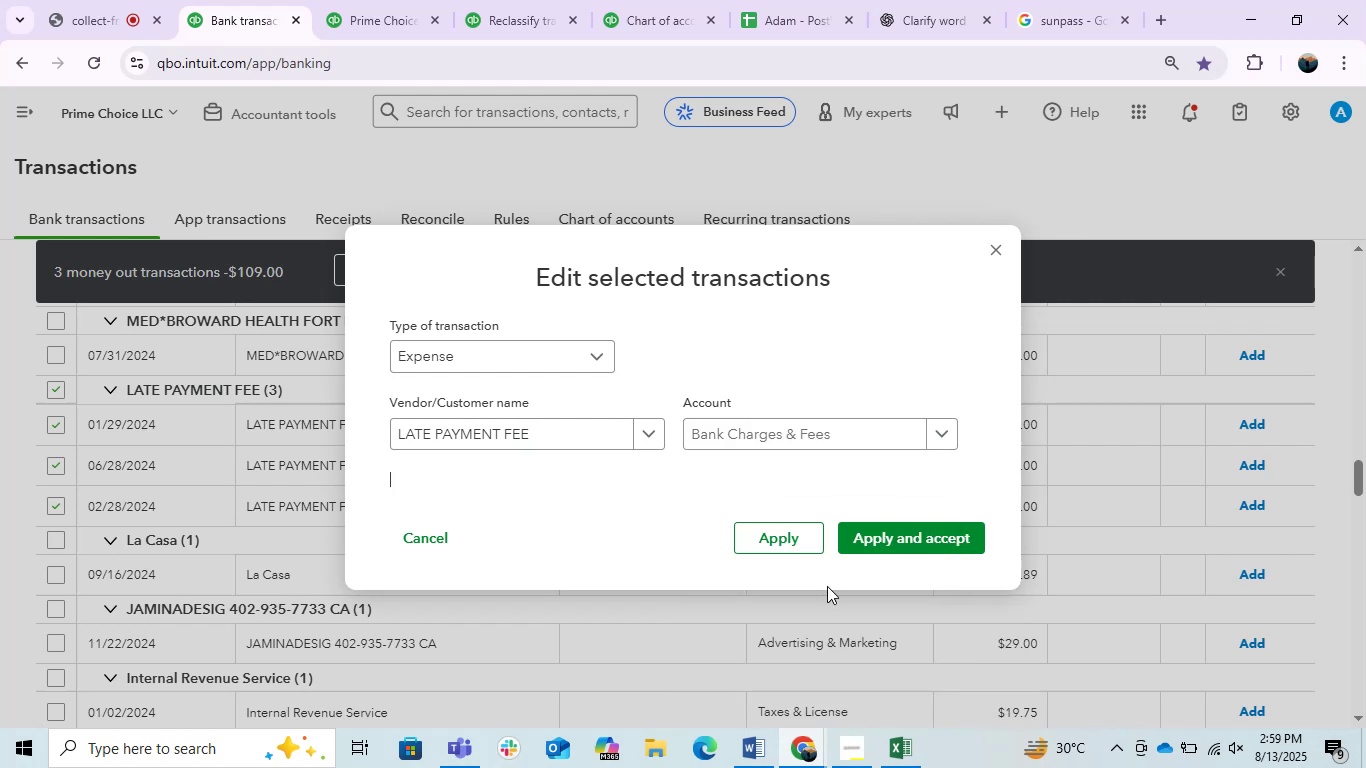 
left_click([901, 545])
 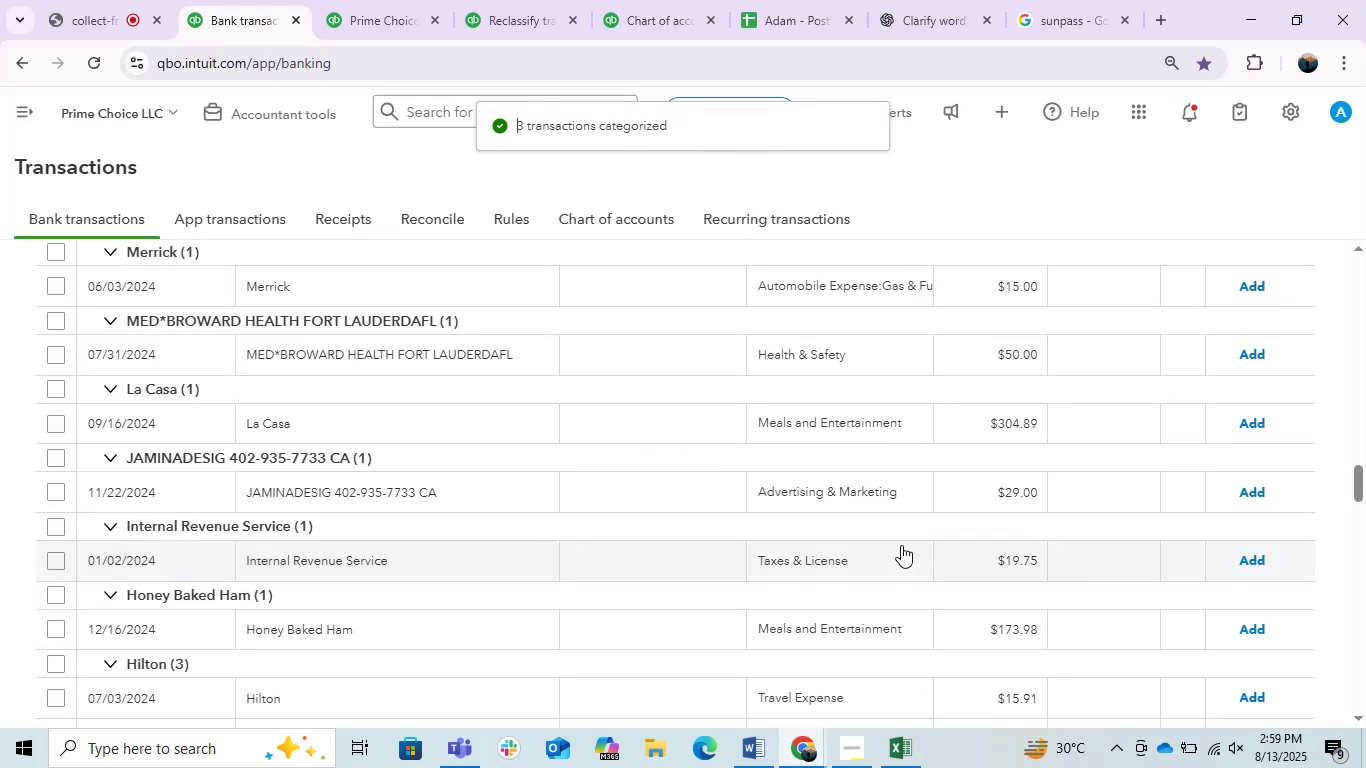 
wait(10.58)
 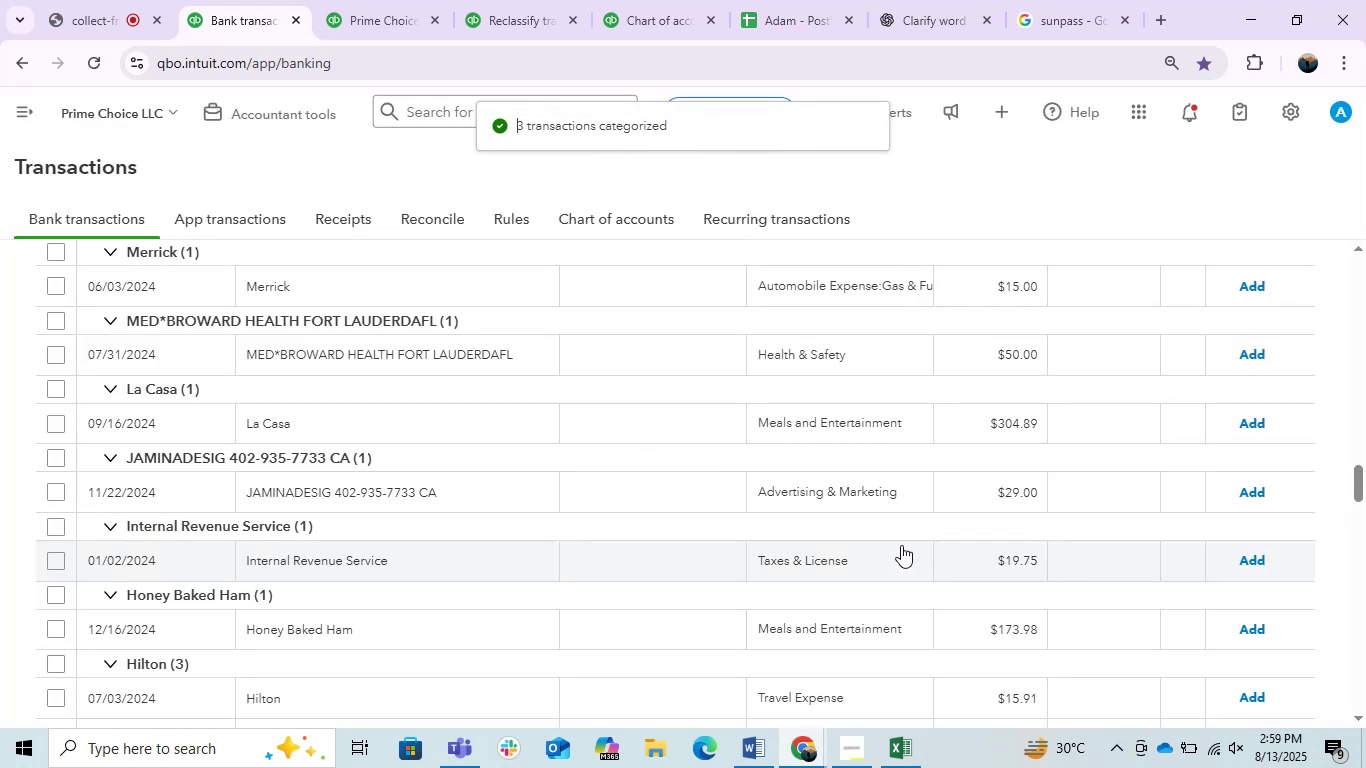 
scroll: coordinate [892, 499], scroll_direction: up, amount: 2.0
 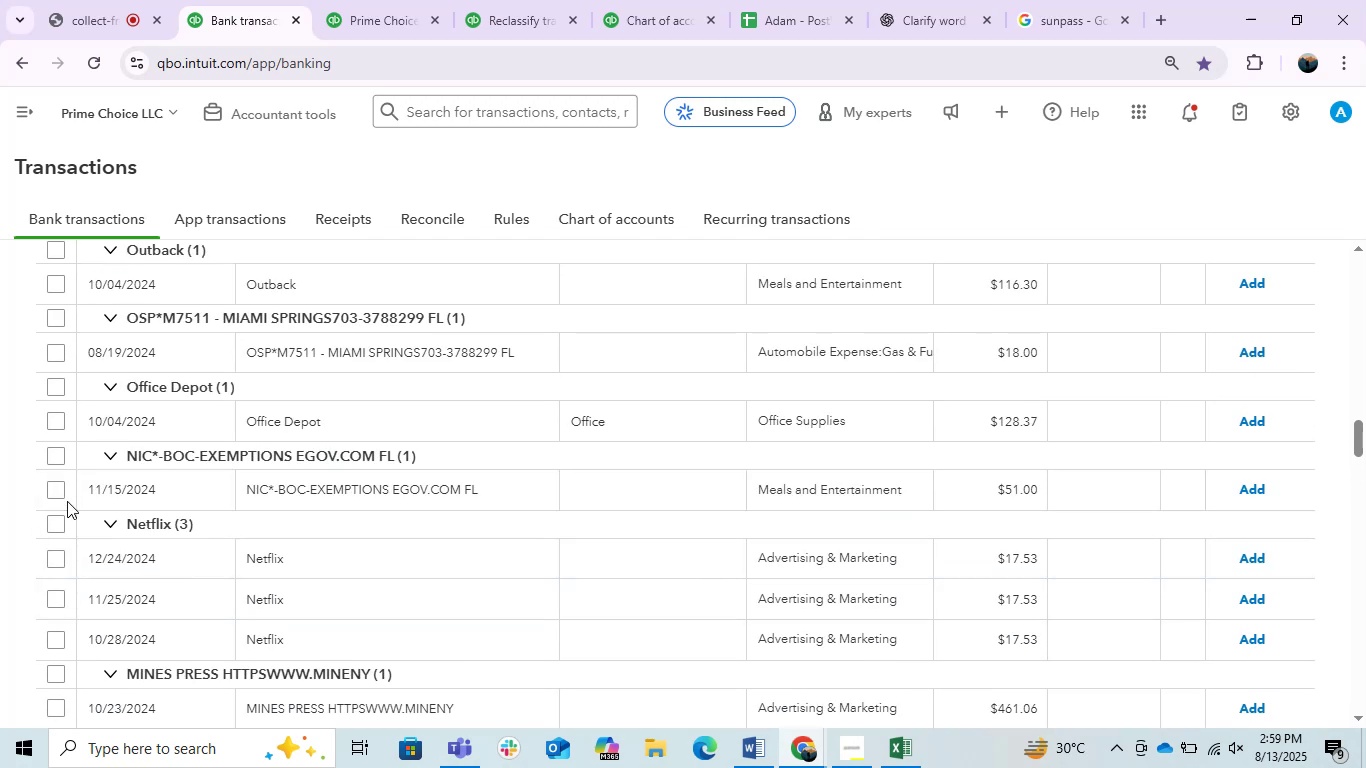 
left_click([58, 518])
 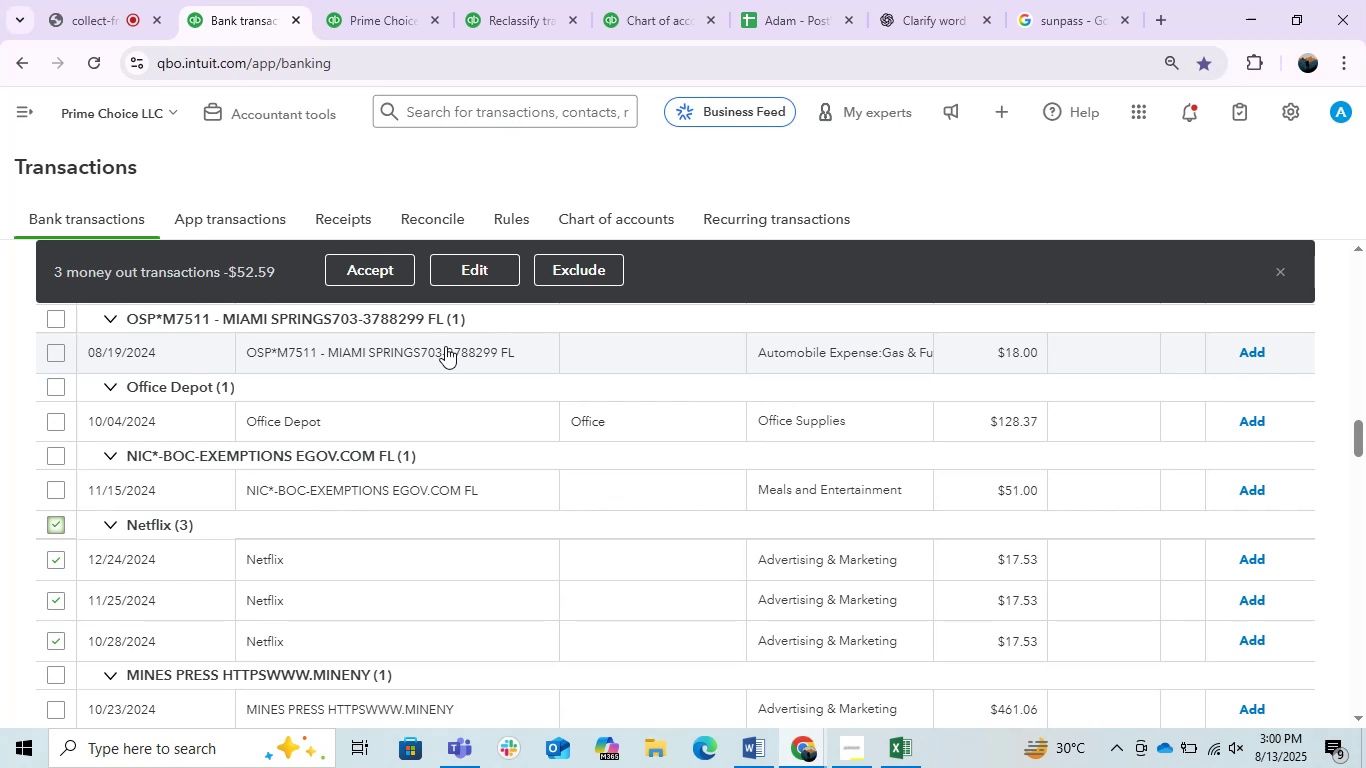 
wait(5.24)
 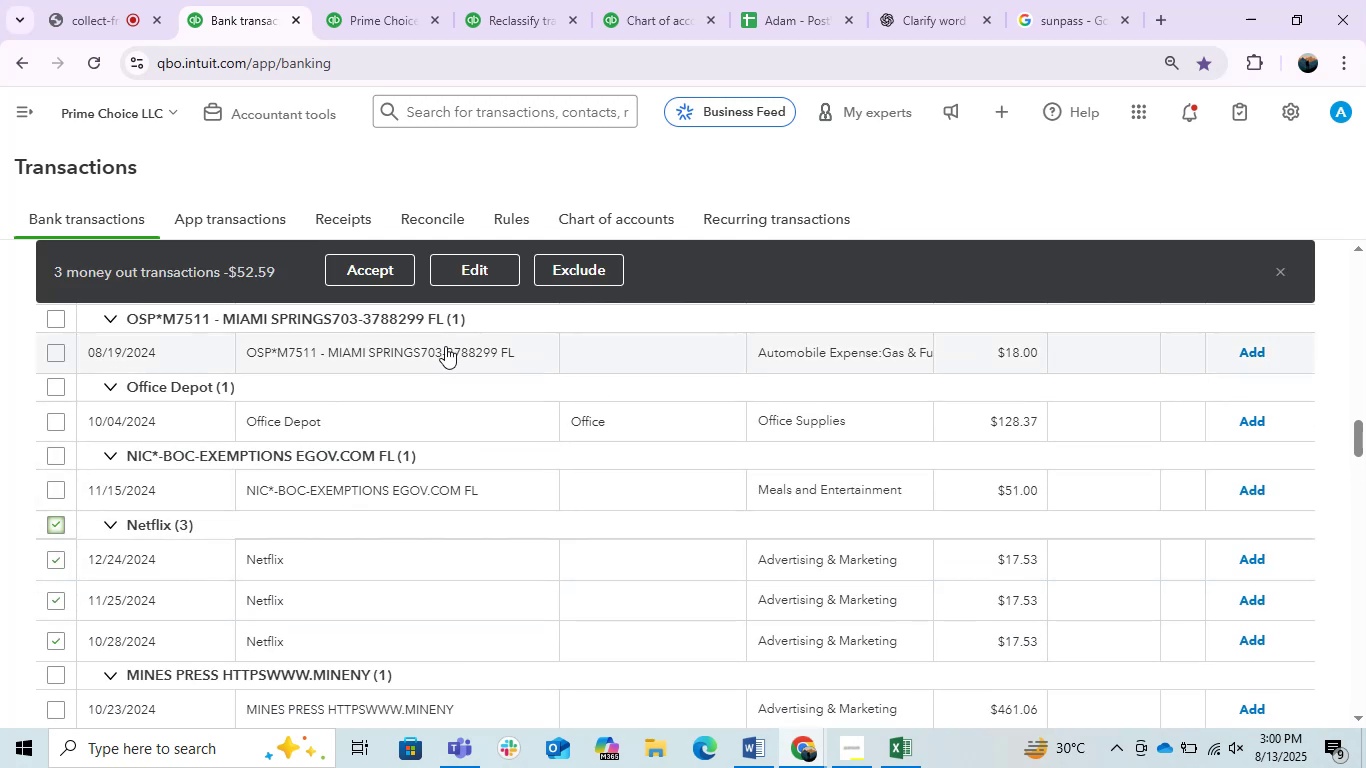 
left_click([486, 279])
 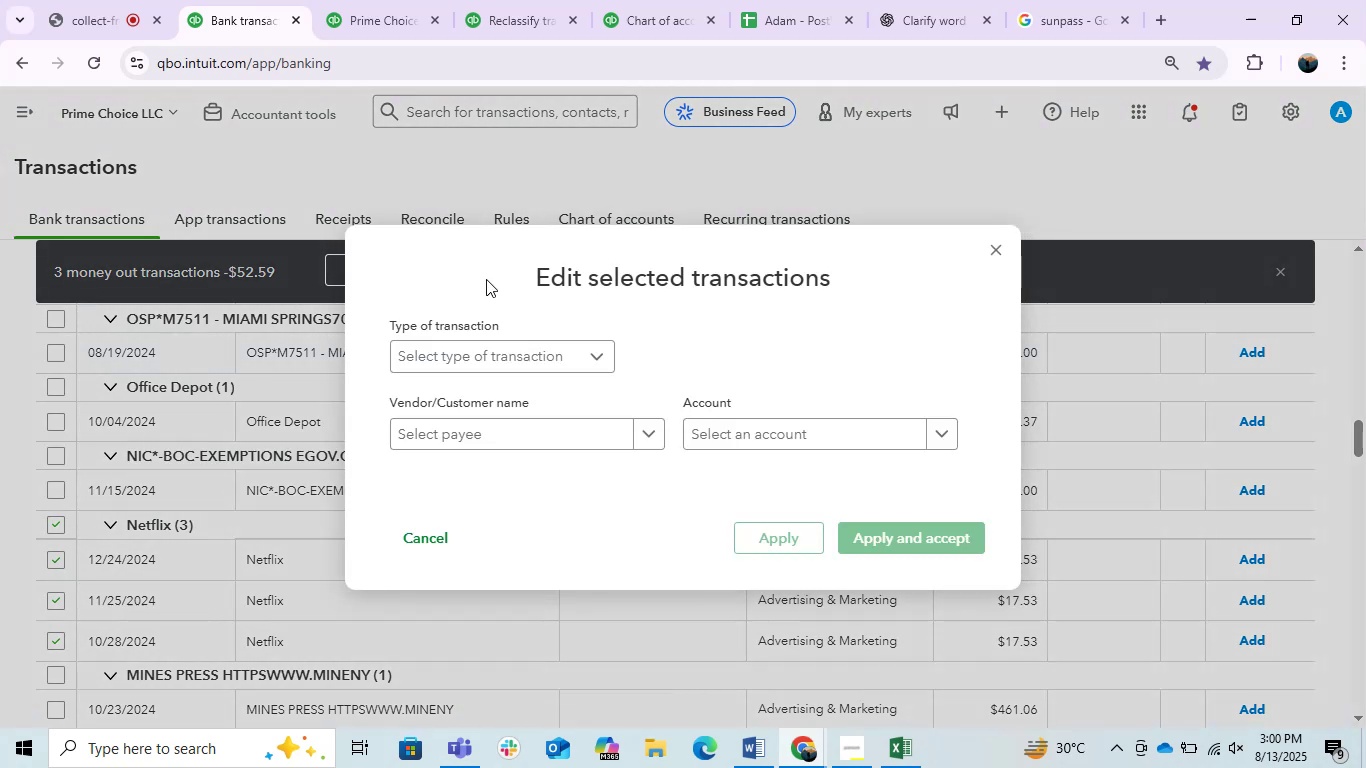 
left_click([554, 349])
 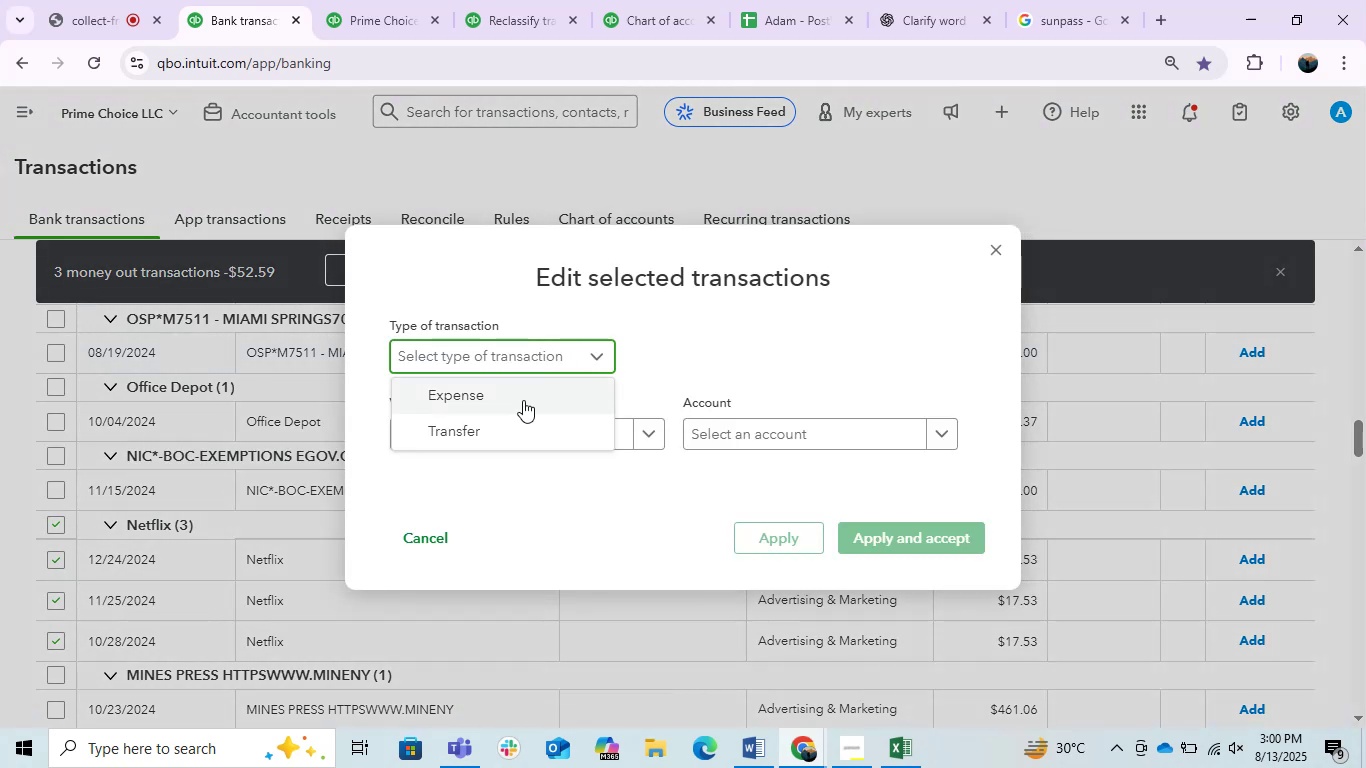 
left_click([523, 400])
 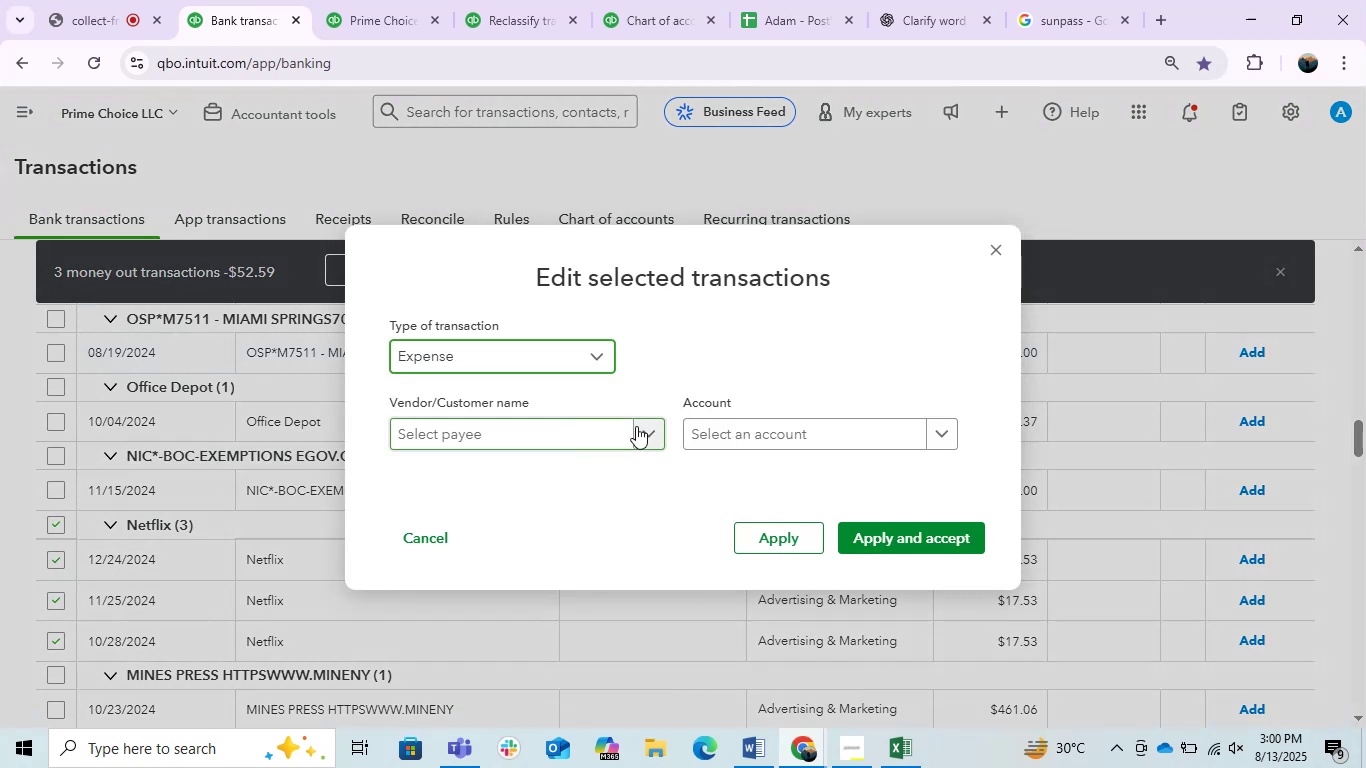 
left_click([636, 426])
 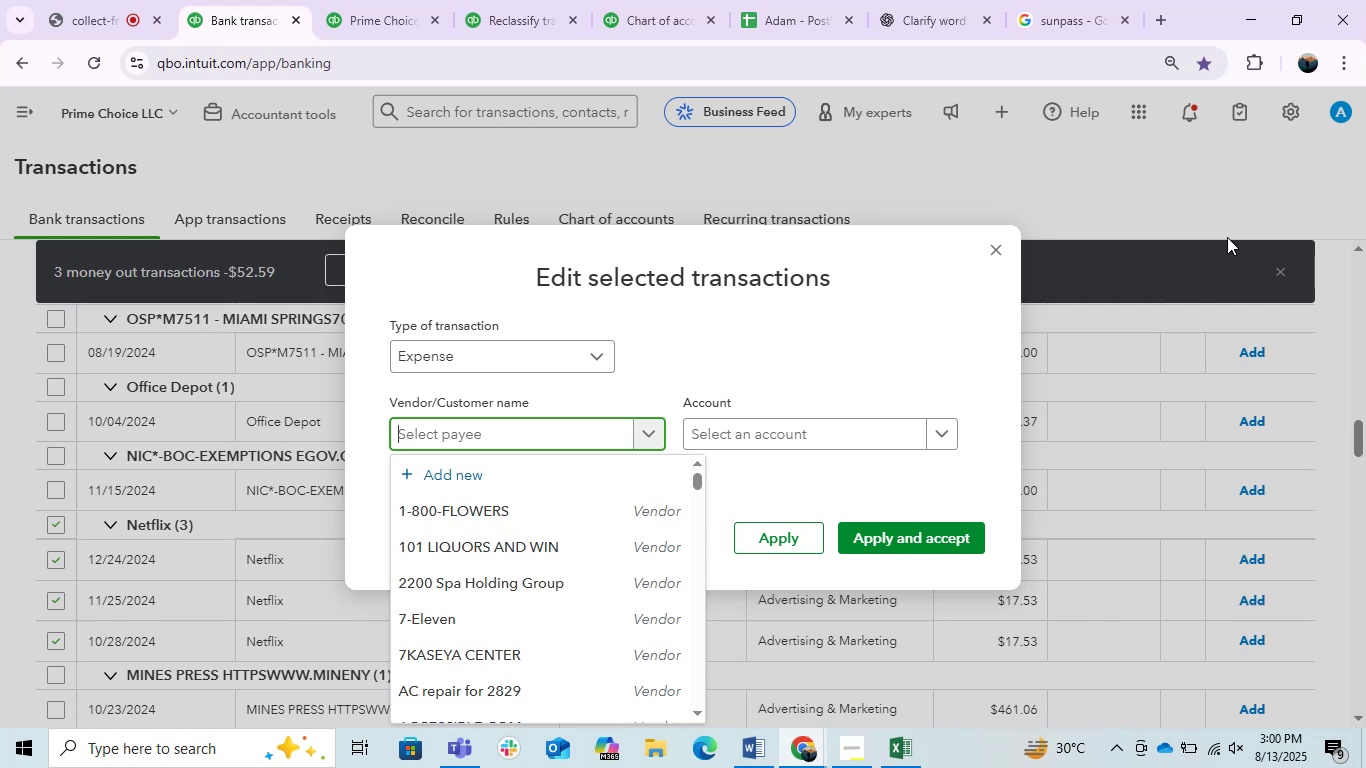 
wait(38.06)
 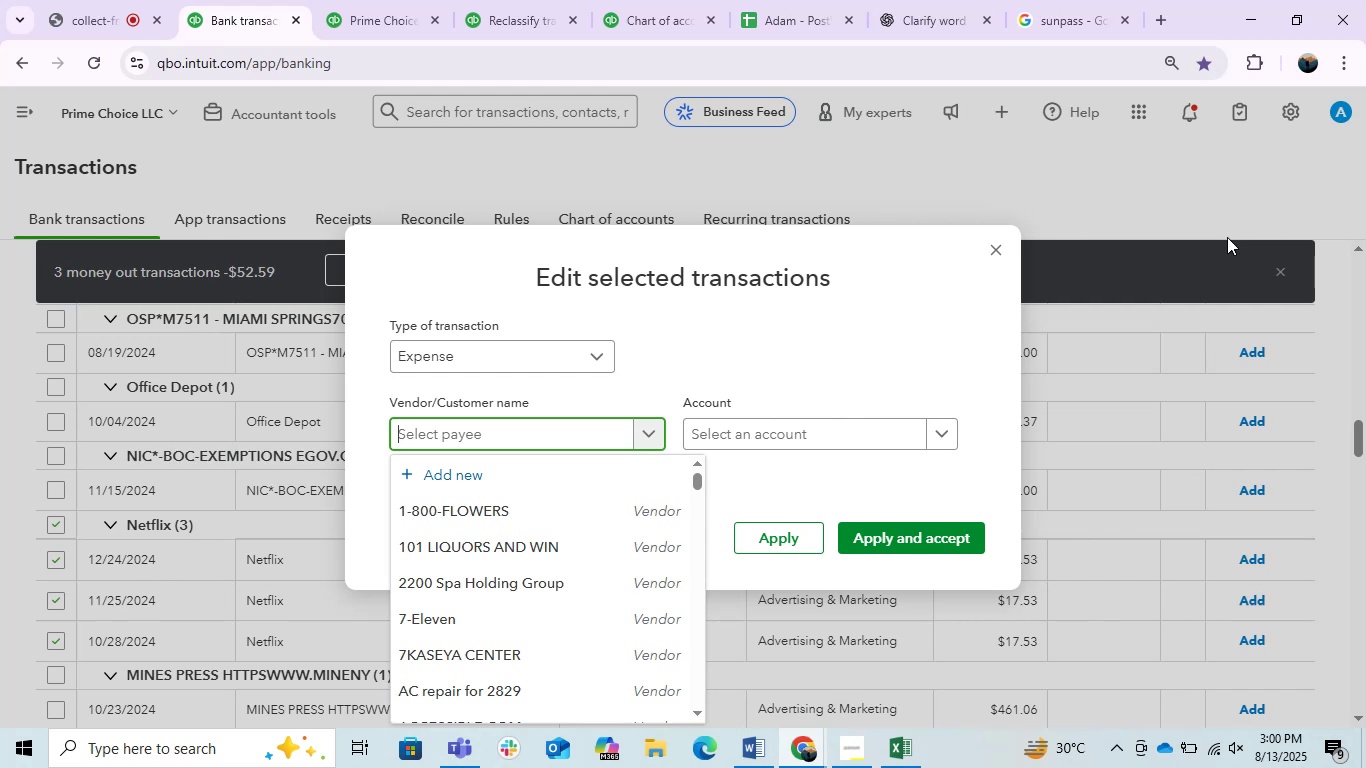 
type(Netf)
 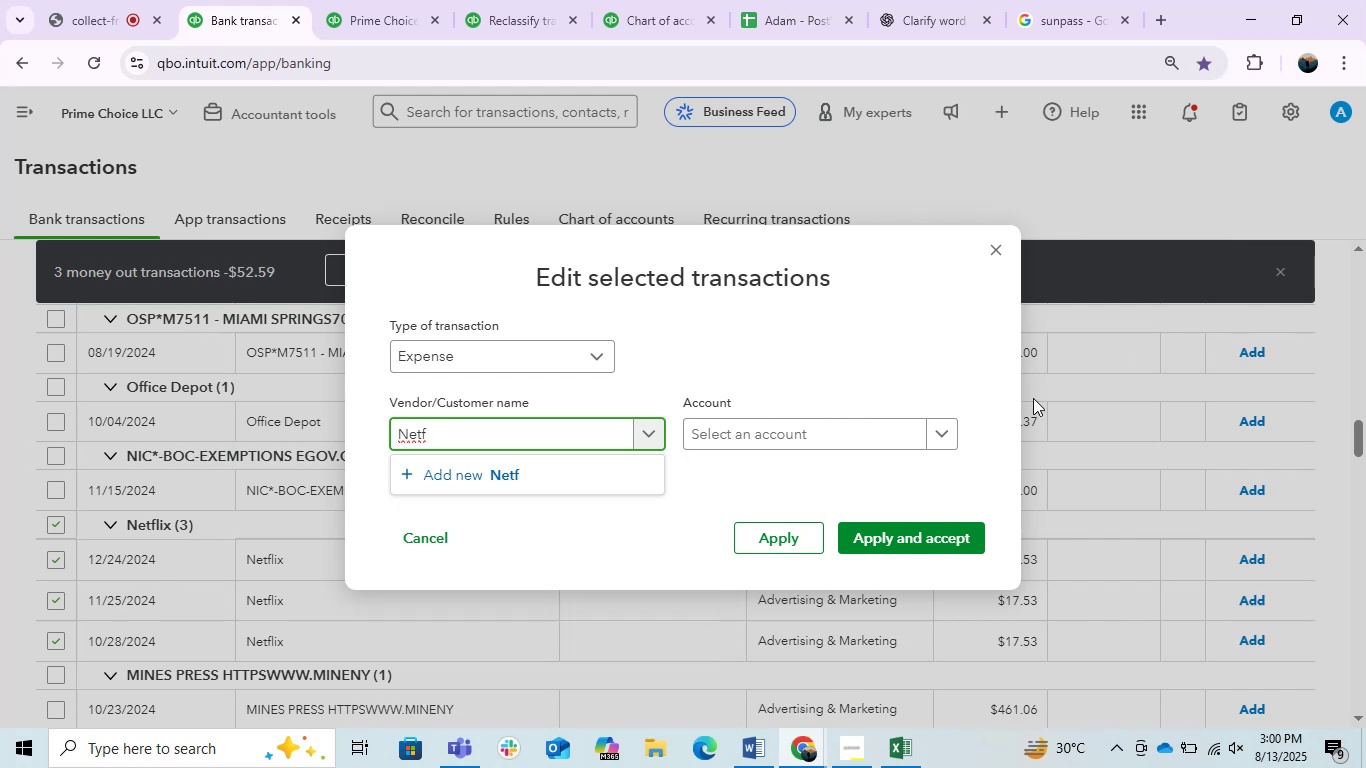 
type(ix)
 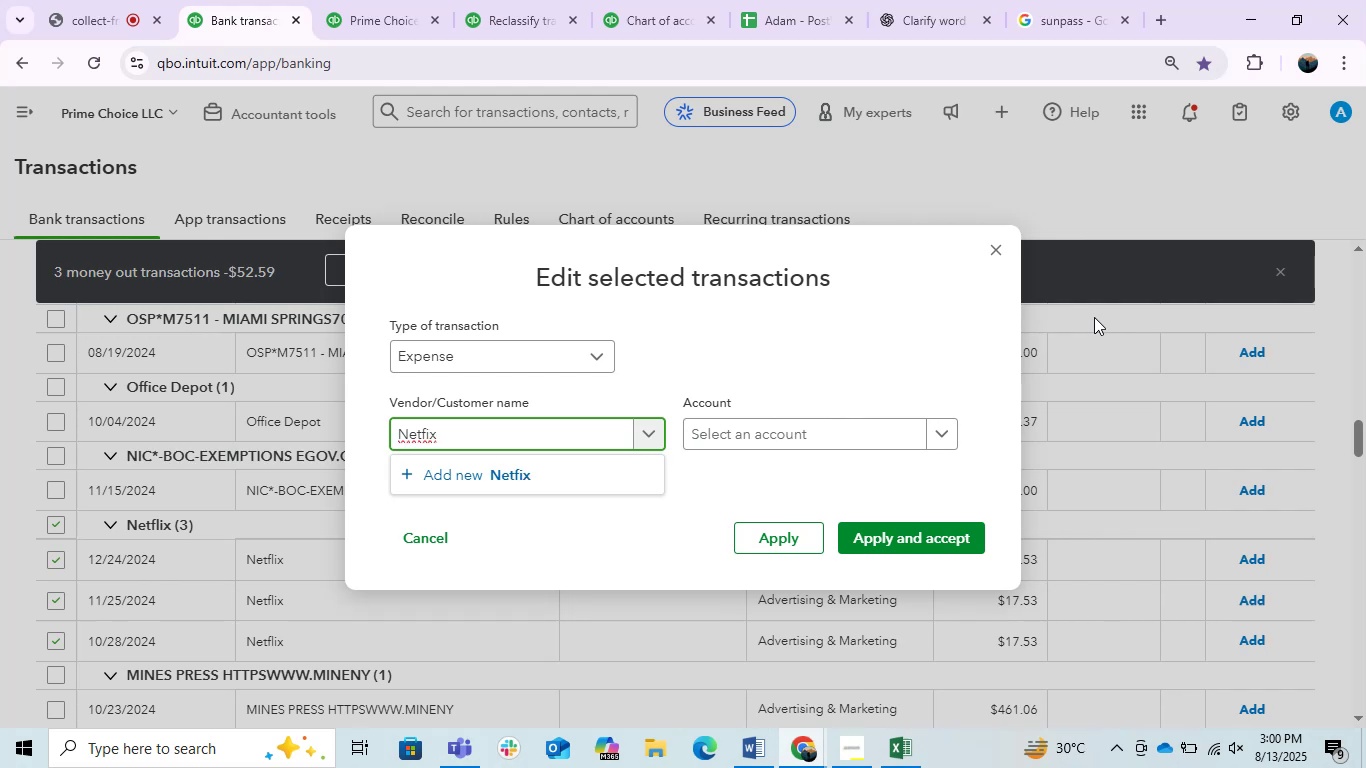 
key(ArrowLeft)
 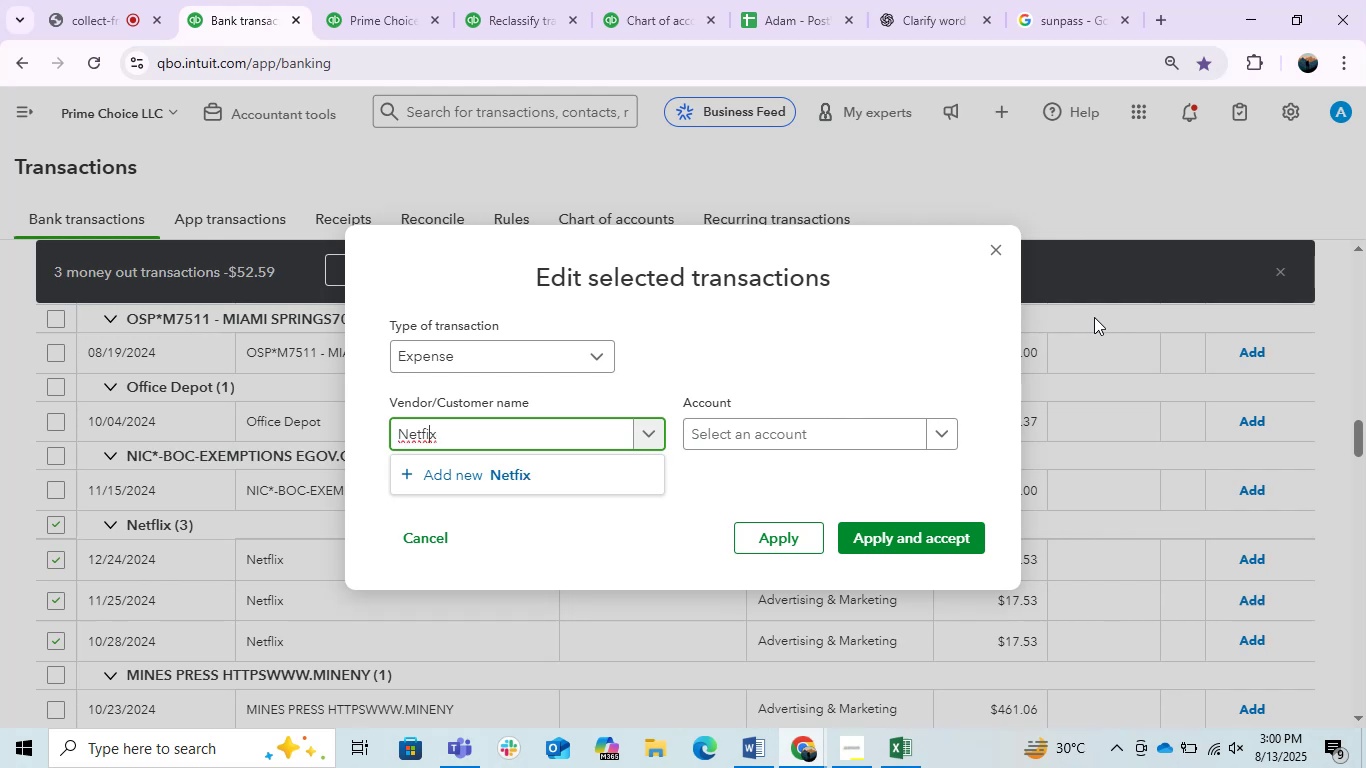 
key(ArrowLeft)
 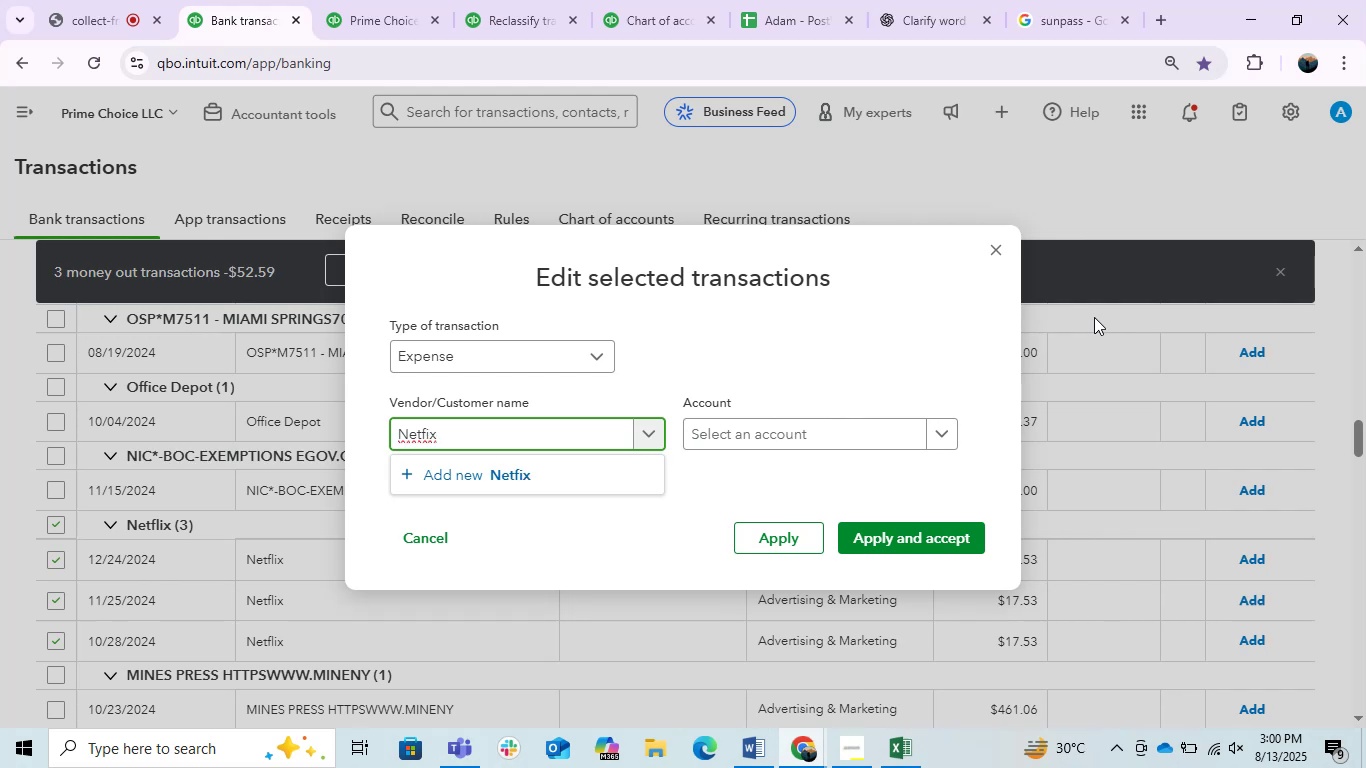 
key(L)
 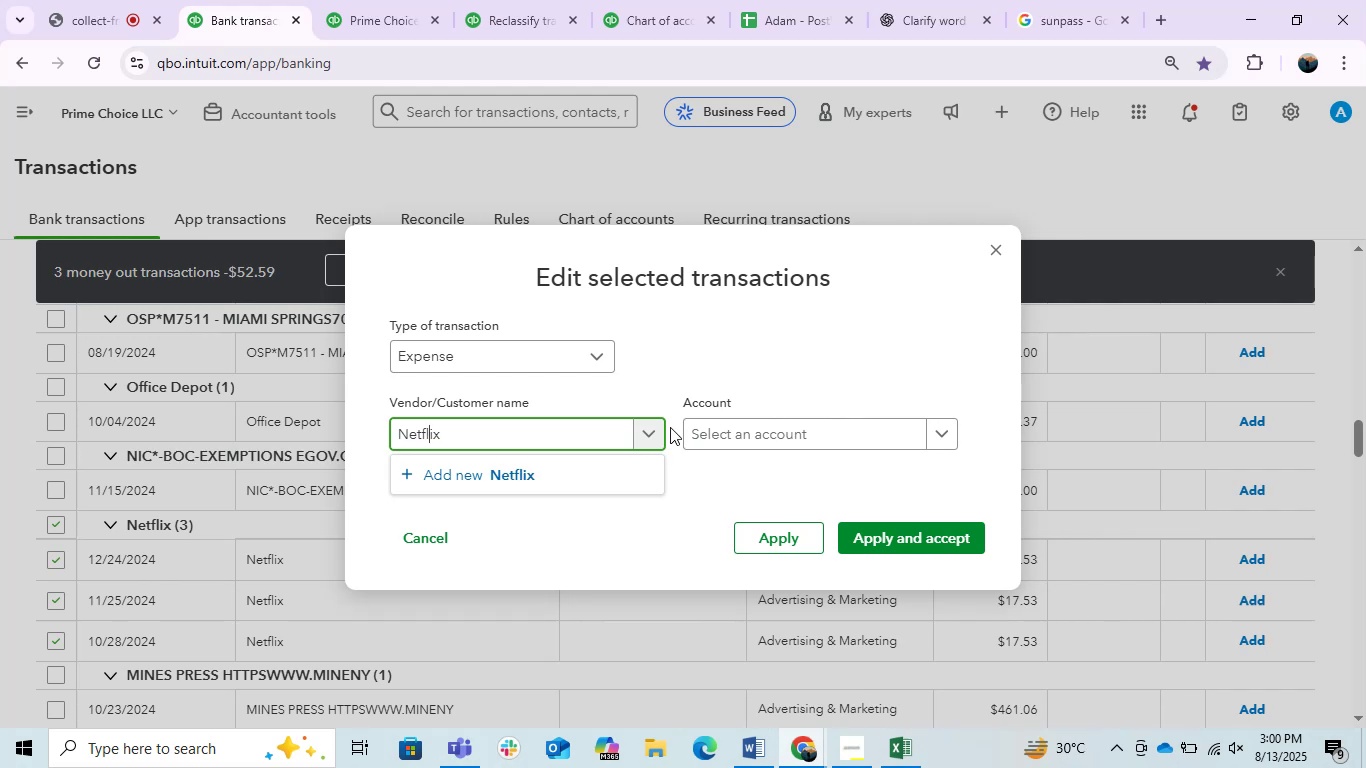 
left_click([536, 466])
 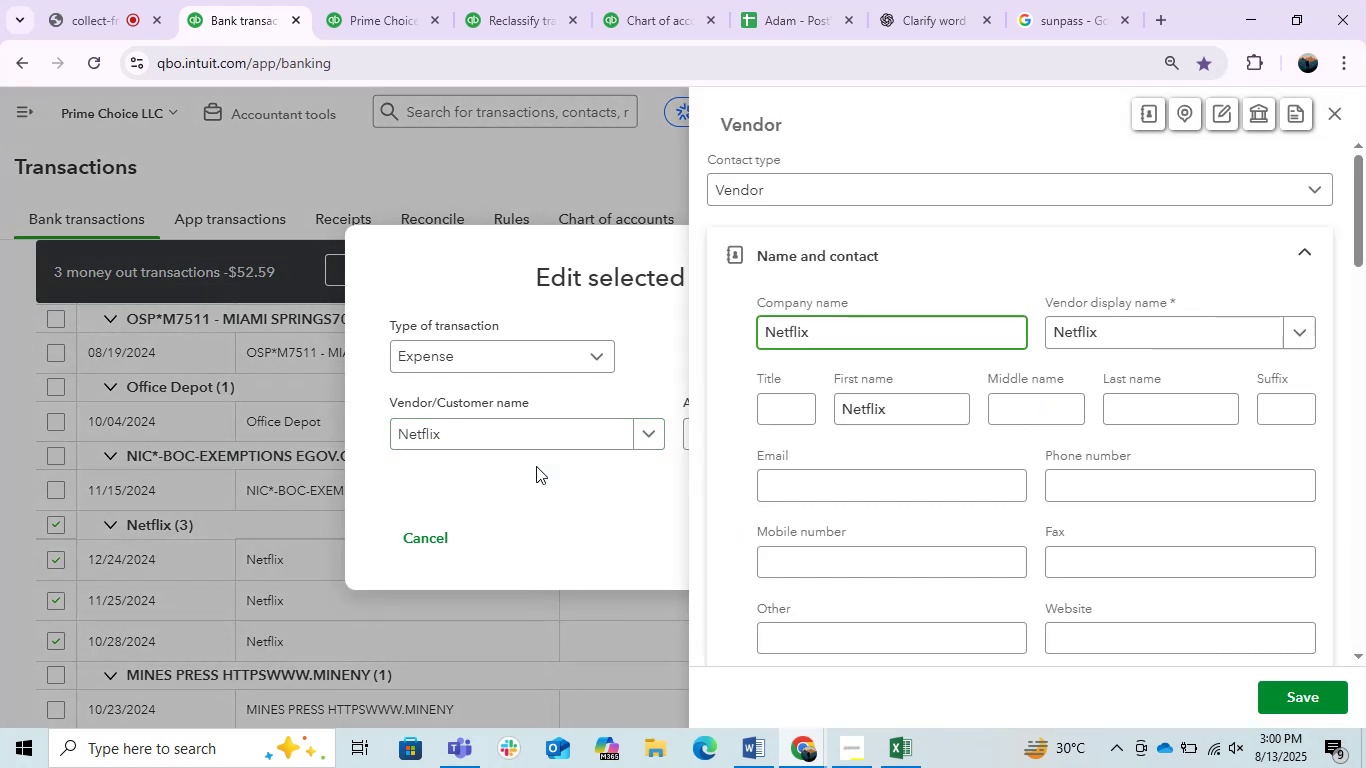 
left_click([1304, 692])
 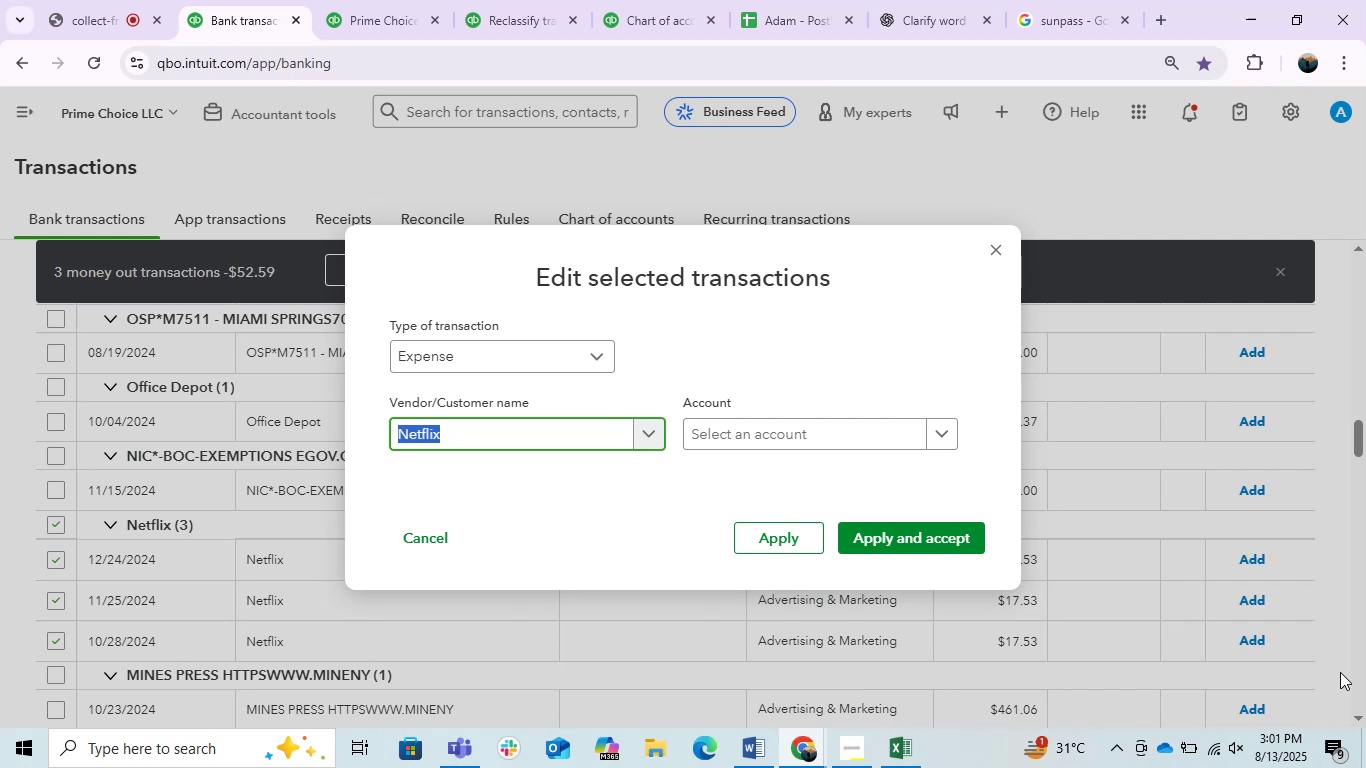 
wait(45.58)
 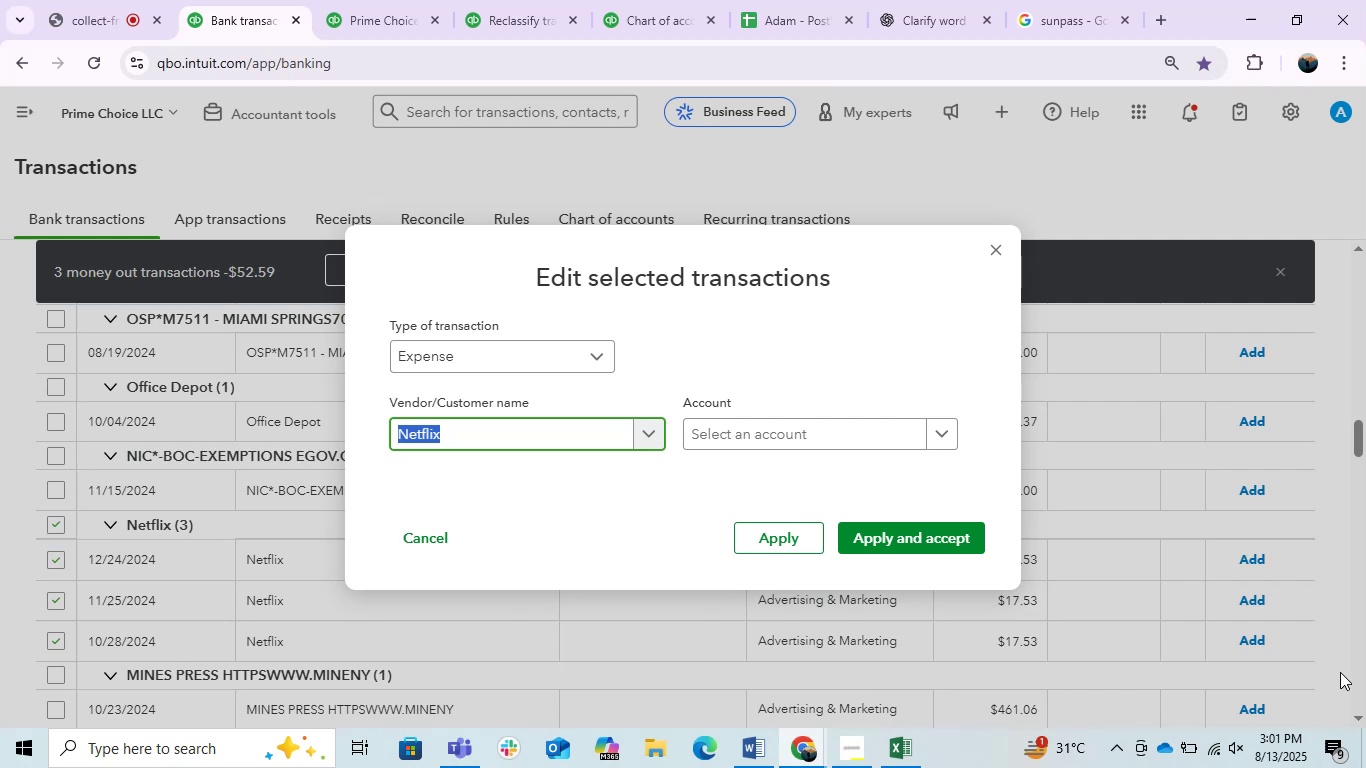 
left_click([775, 428])
 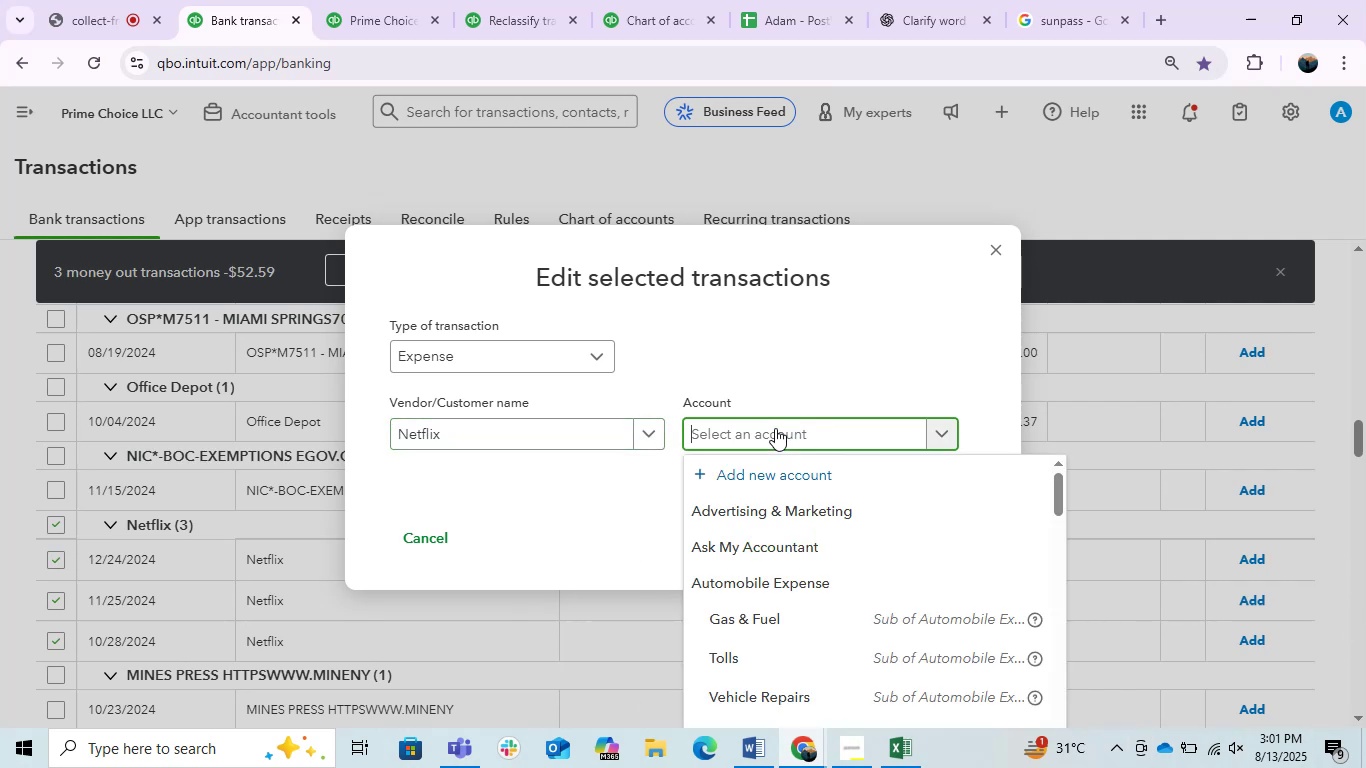 
type(dud)
key(Backspace)
type(es)
 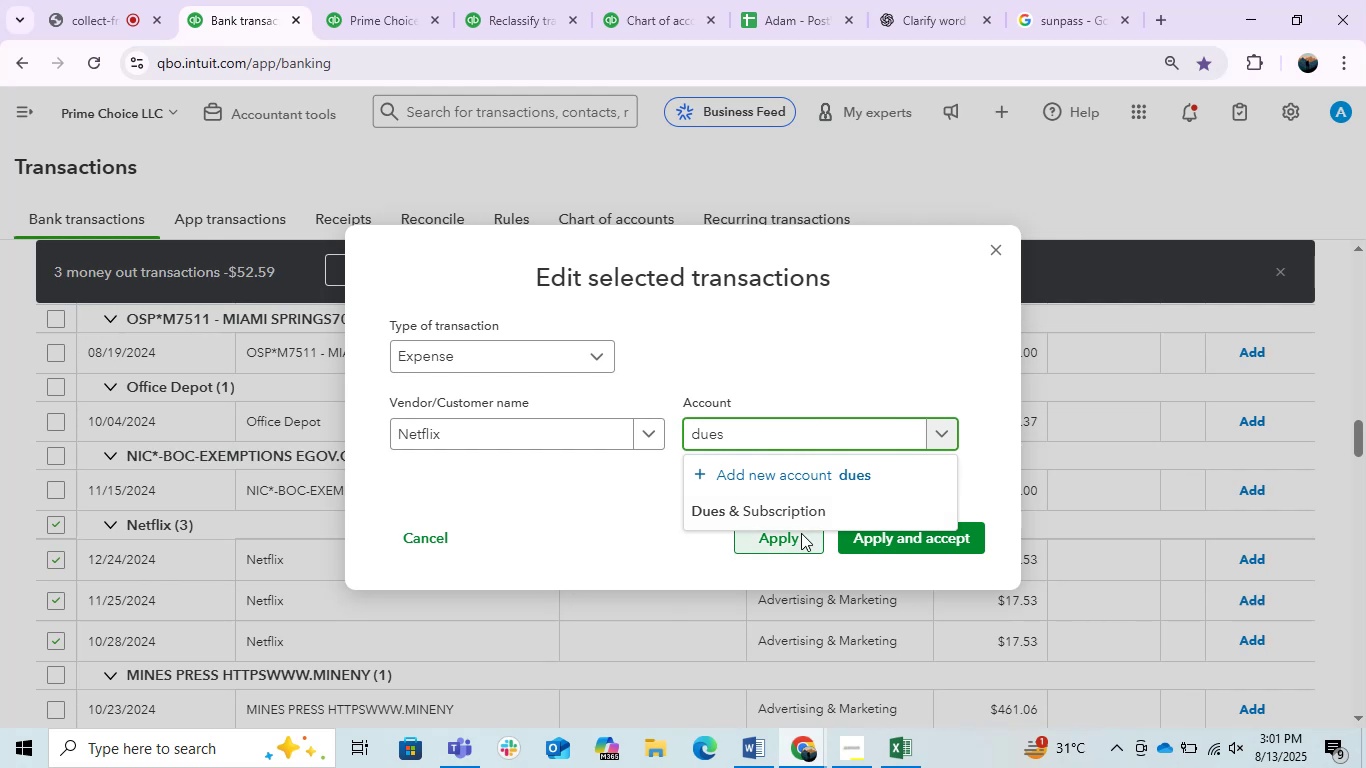 
left_click([790, 517])
 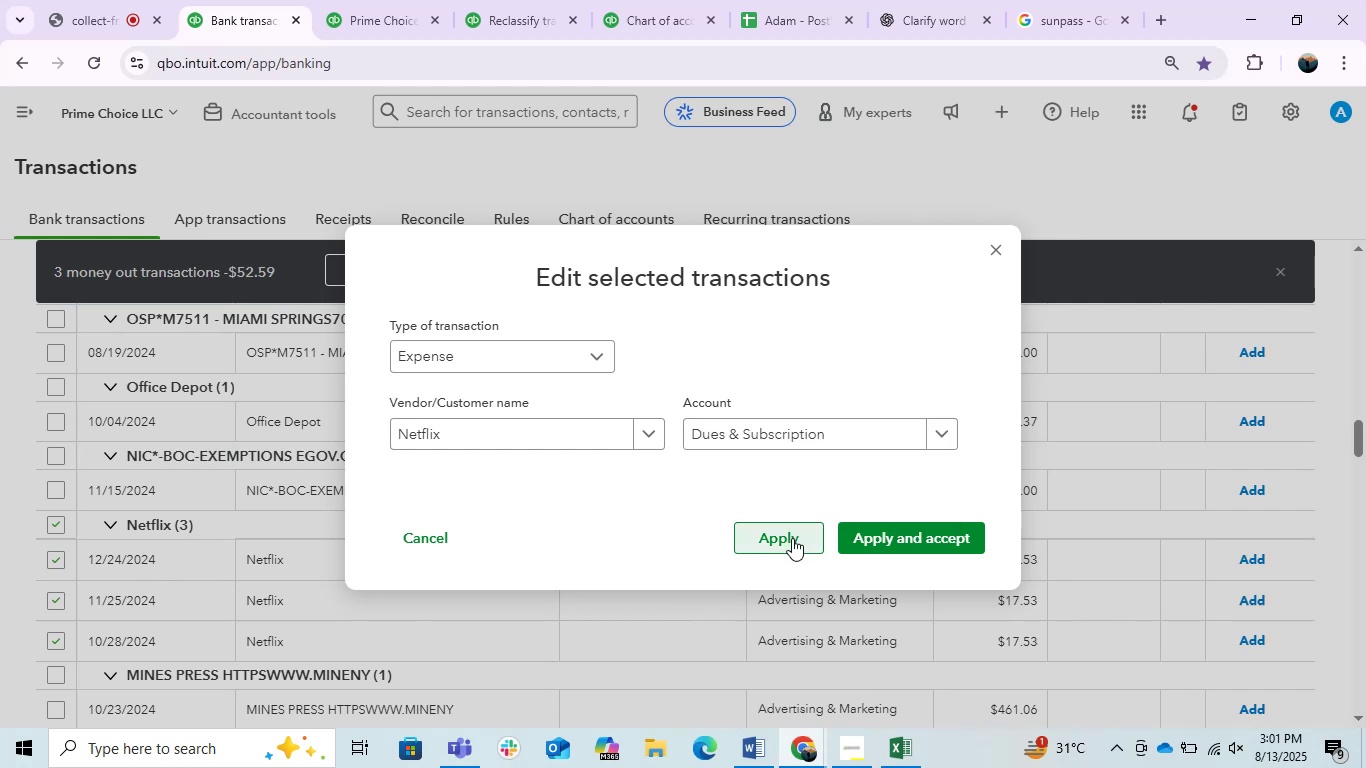 
left_click([898, 538])
 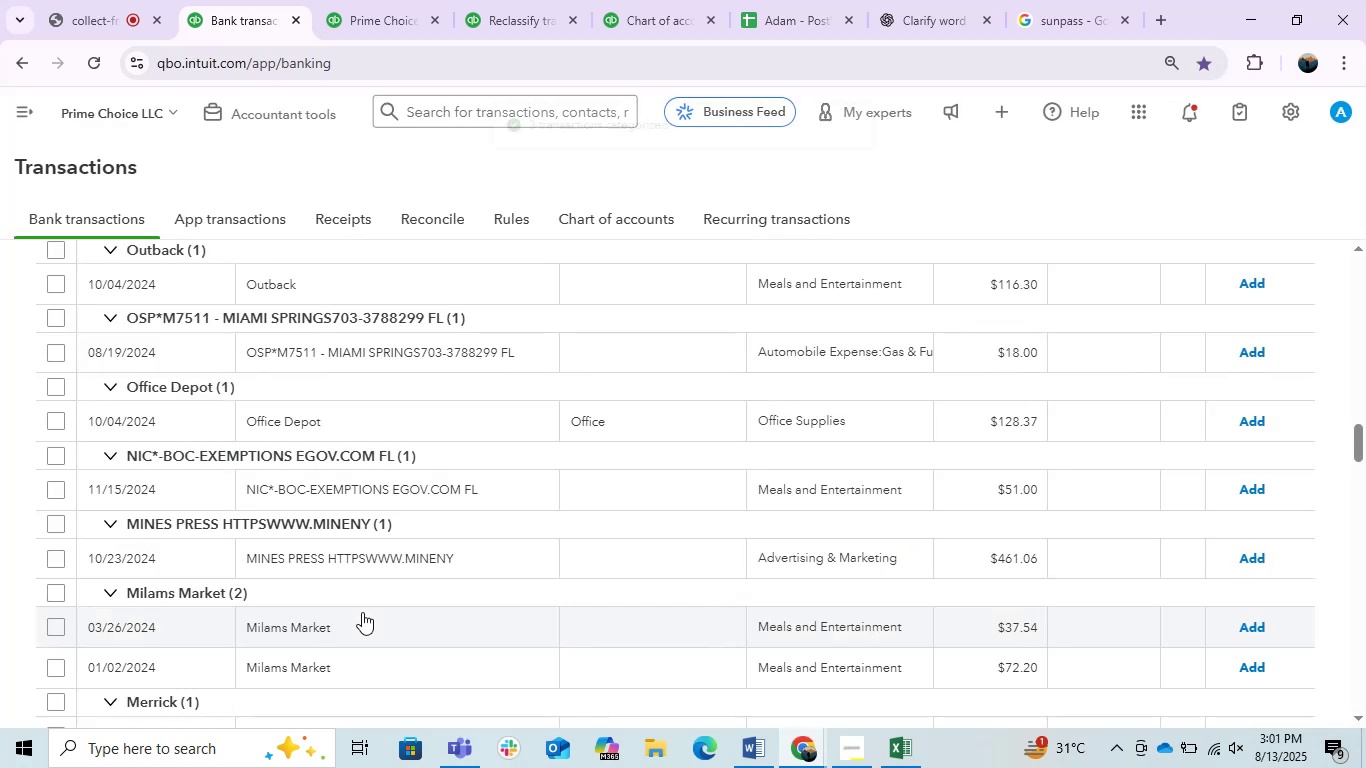 
scroll: coordinate [362, 612], scroll_direction: down, amount: 1.0
 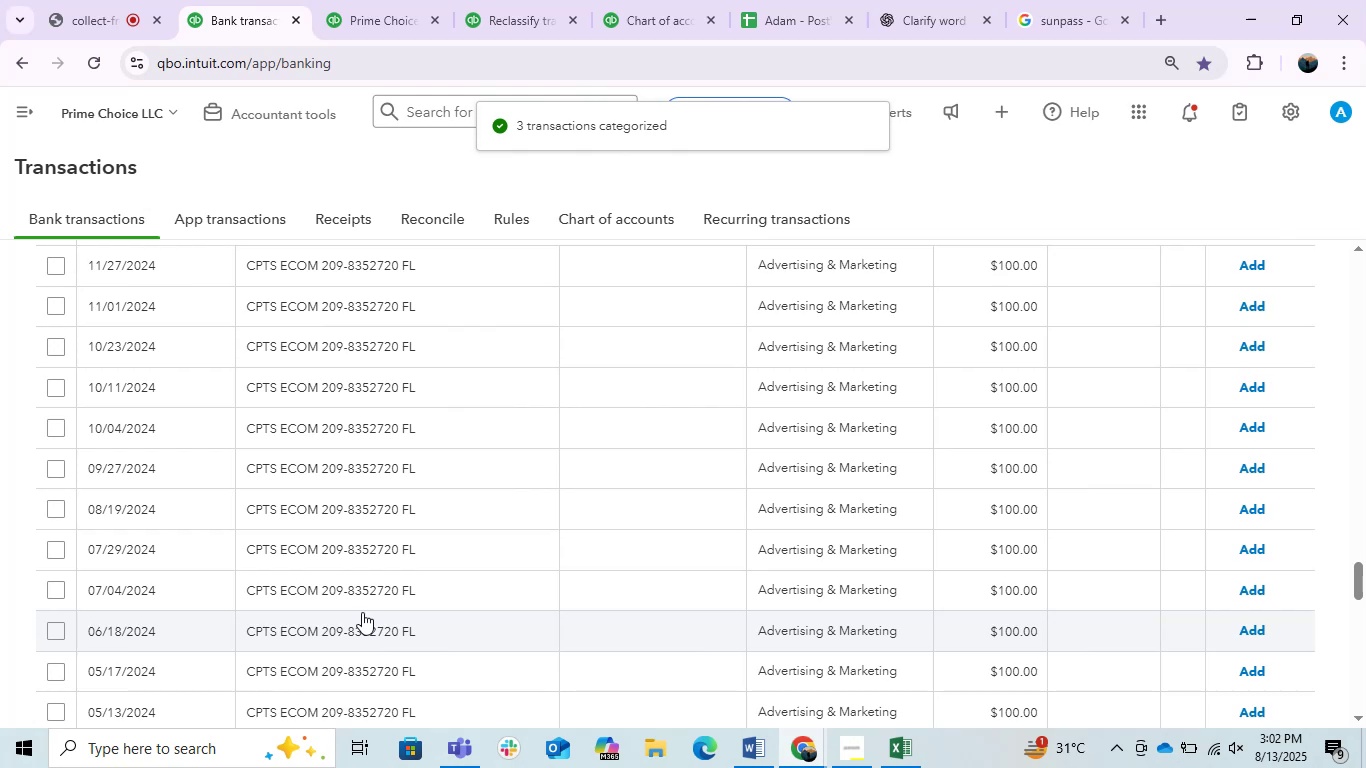 
scroll: coordinate [362, 612], scroll_direction: up, amount: 1.0
 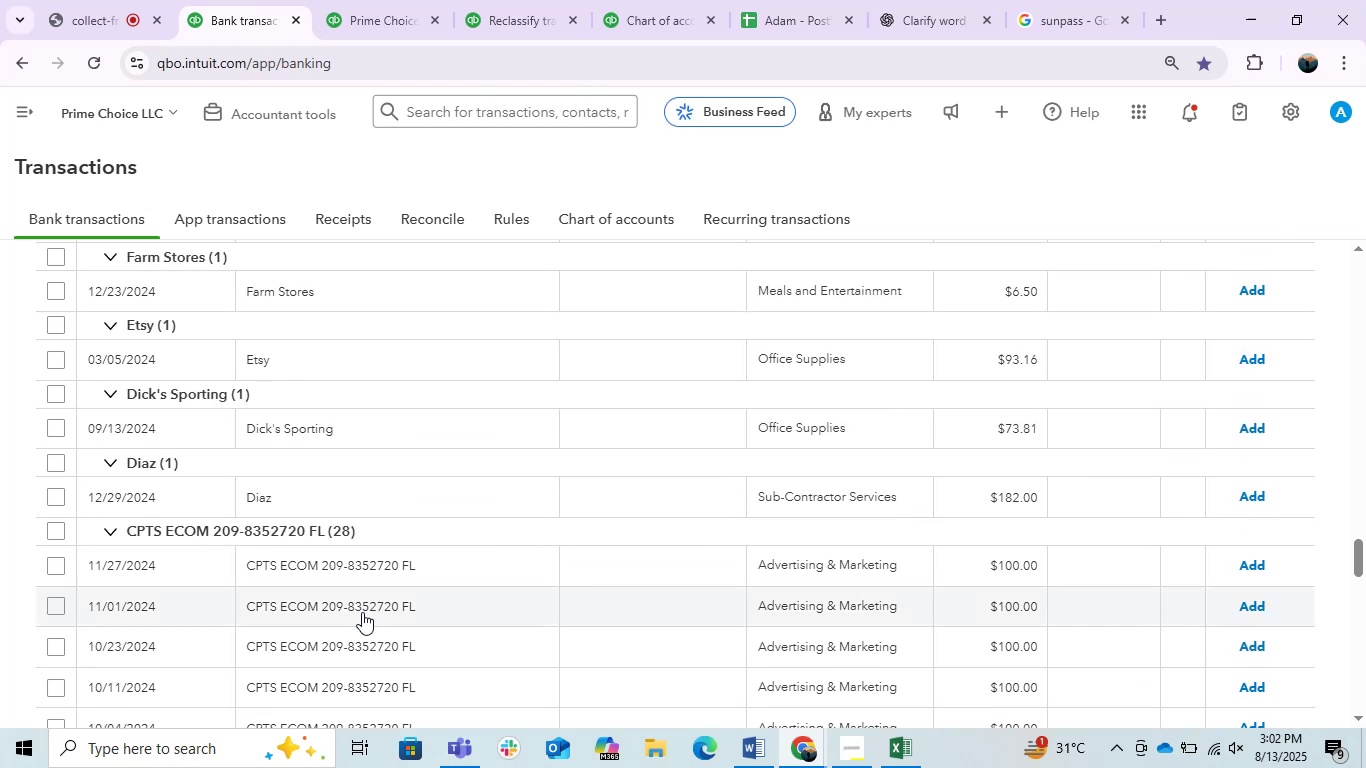 
scroll: coordinate [362, 612], scroll_direction: down, amount: 4.0
 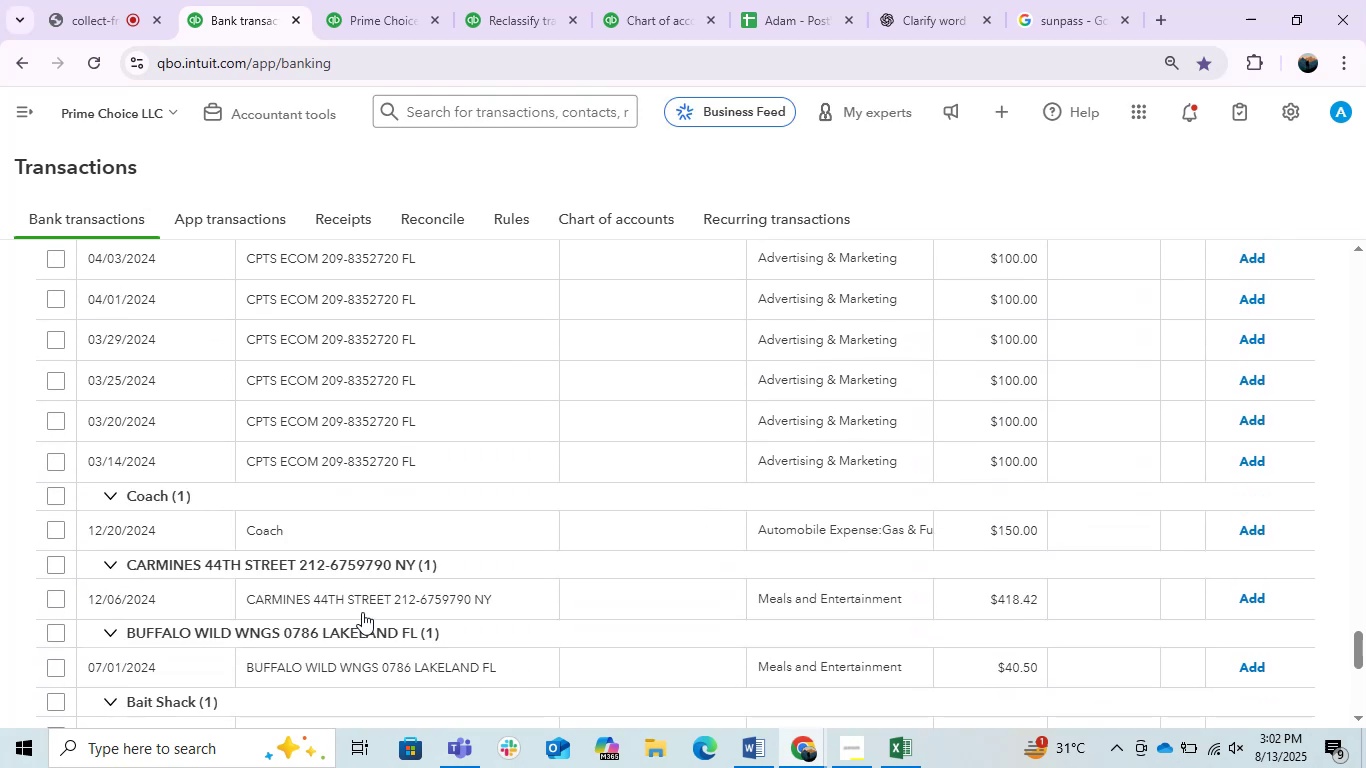 
scroll: coordinate [362, 612], scroll_direction: up, amount: 3.0
 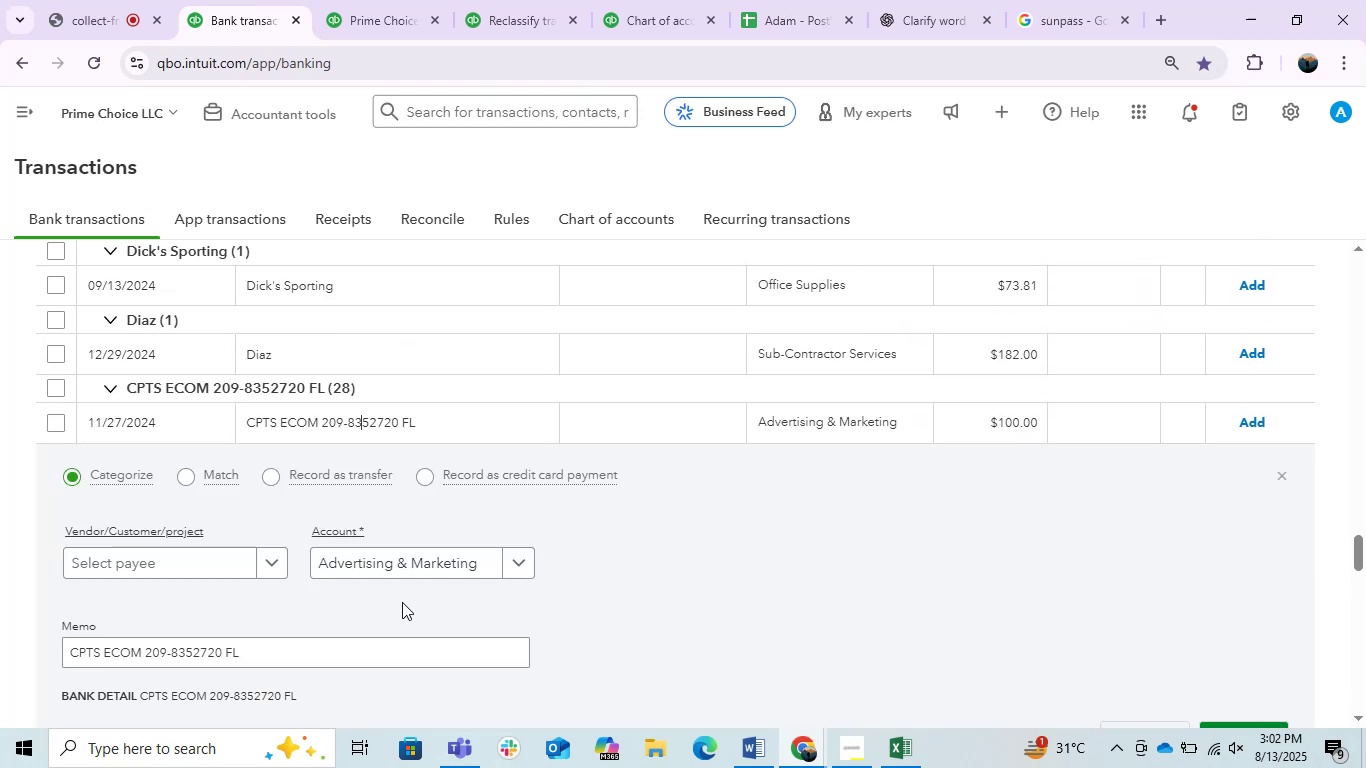 
left_click_drag(start_coordinate=[251, 658], to_coordinate=[1, 660])
 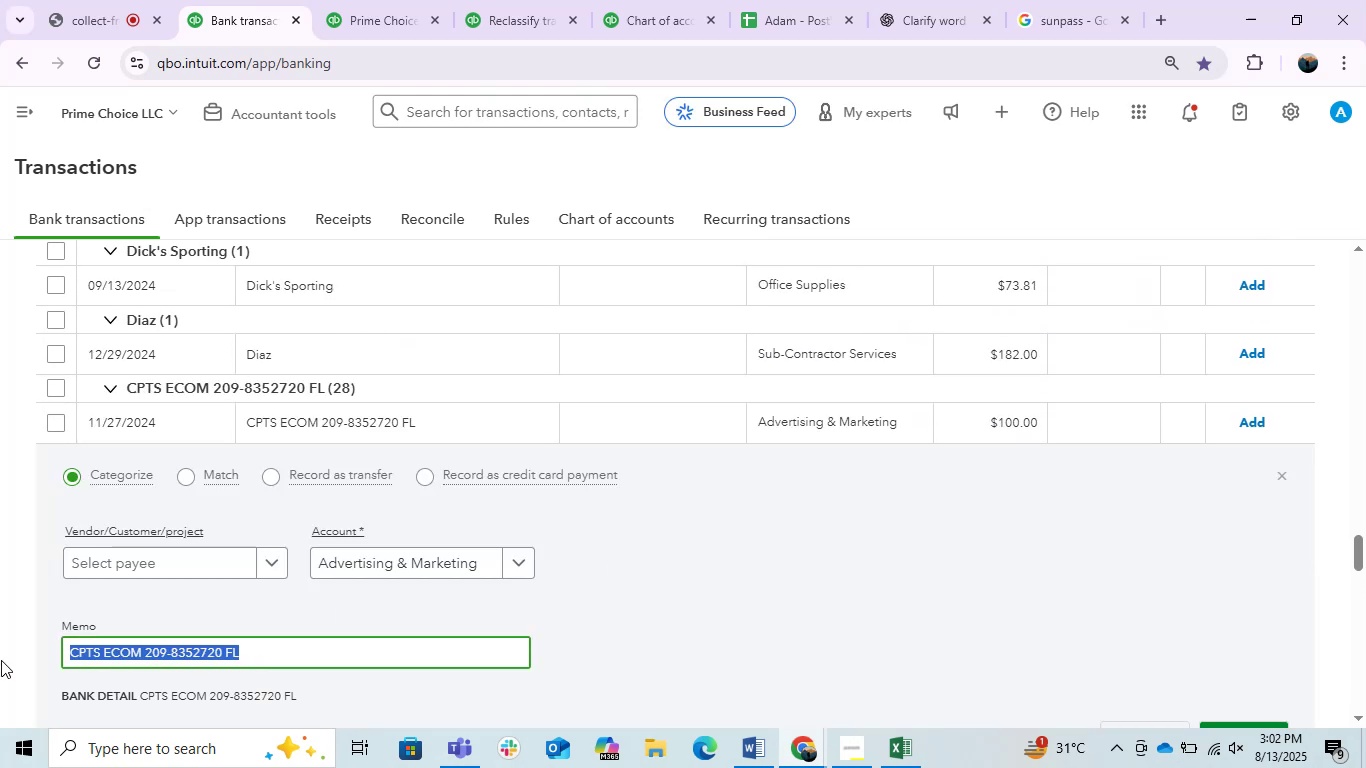 
key(Control+C)
 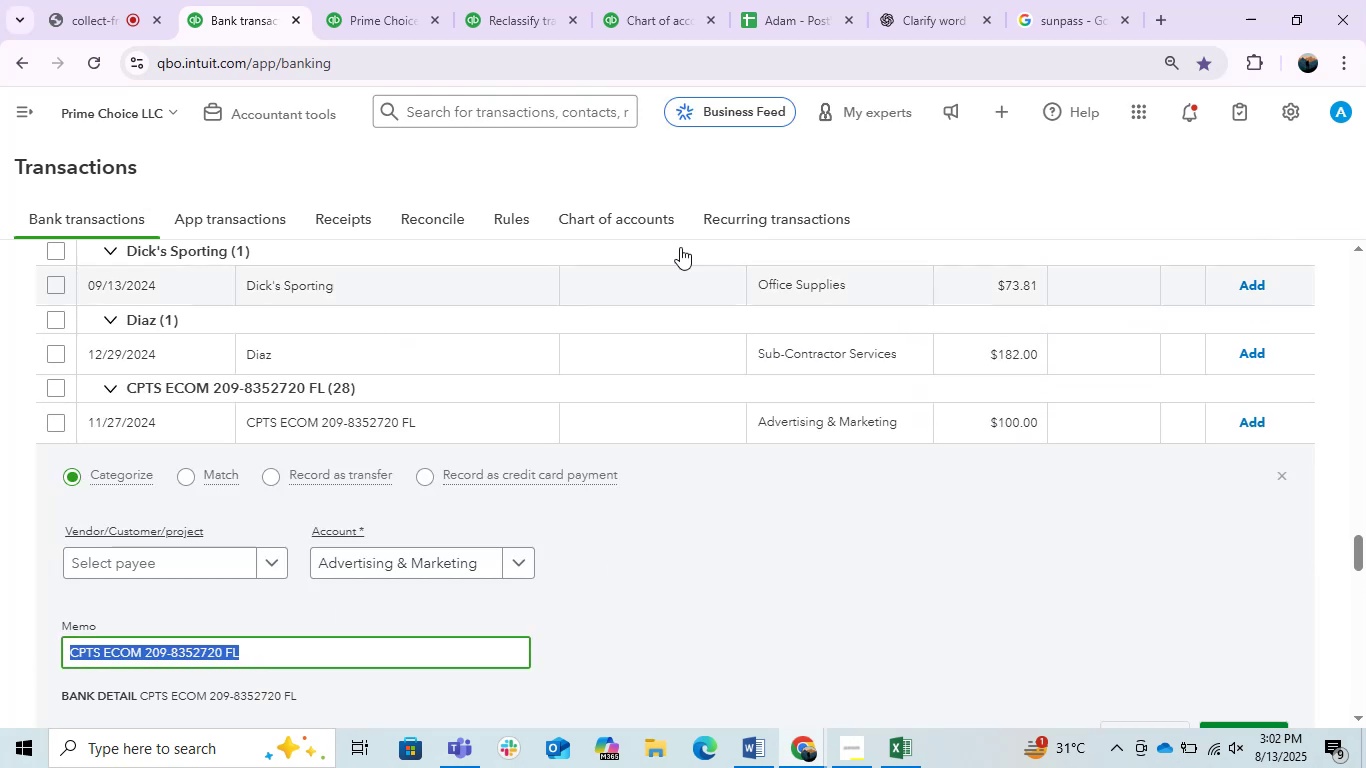 
key(Control+C)
 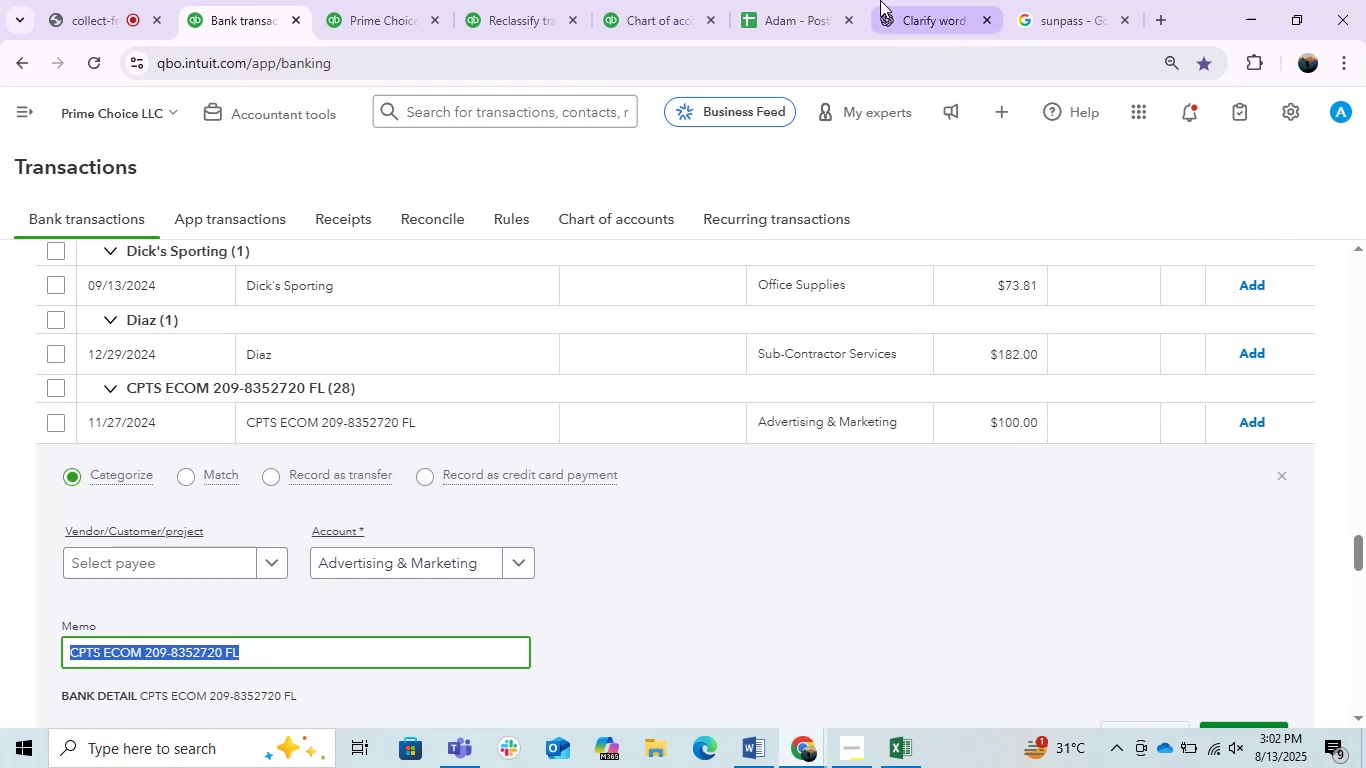 
left_click([880, 0])
 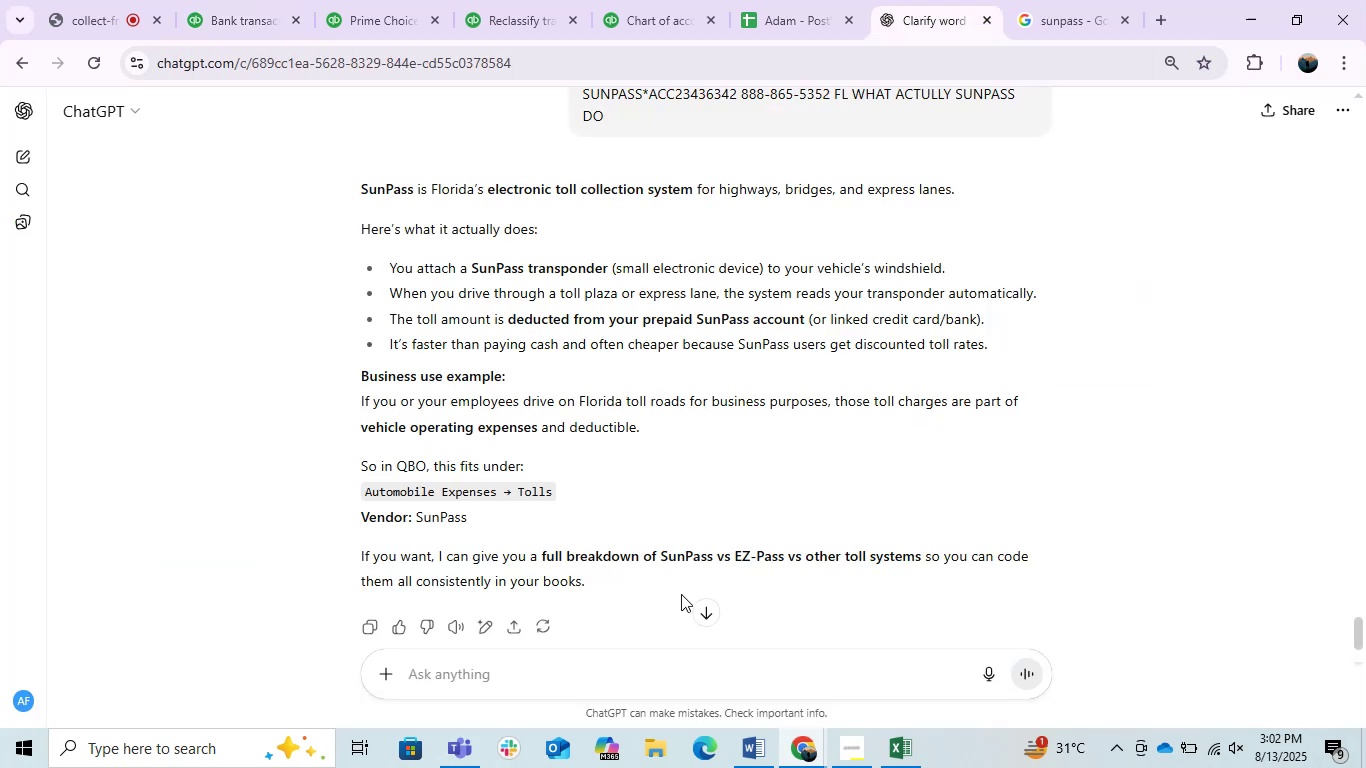 
left_click_drag(start_coordinate=[638, 664], to_coordinate=[645, 661])
 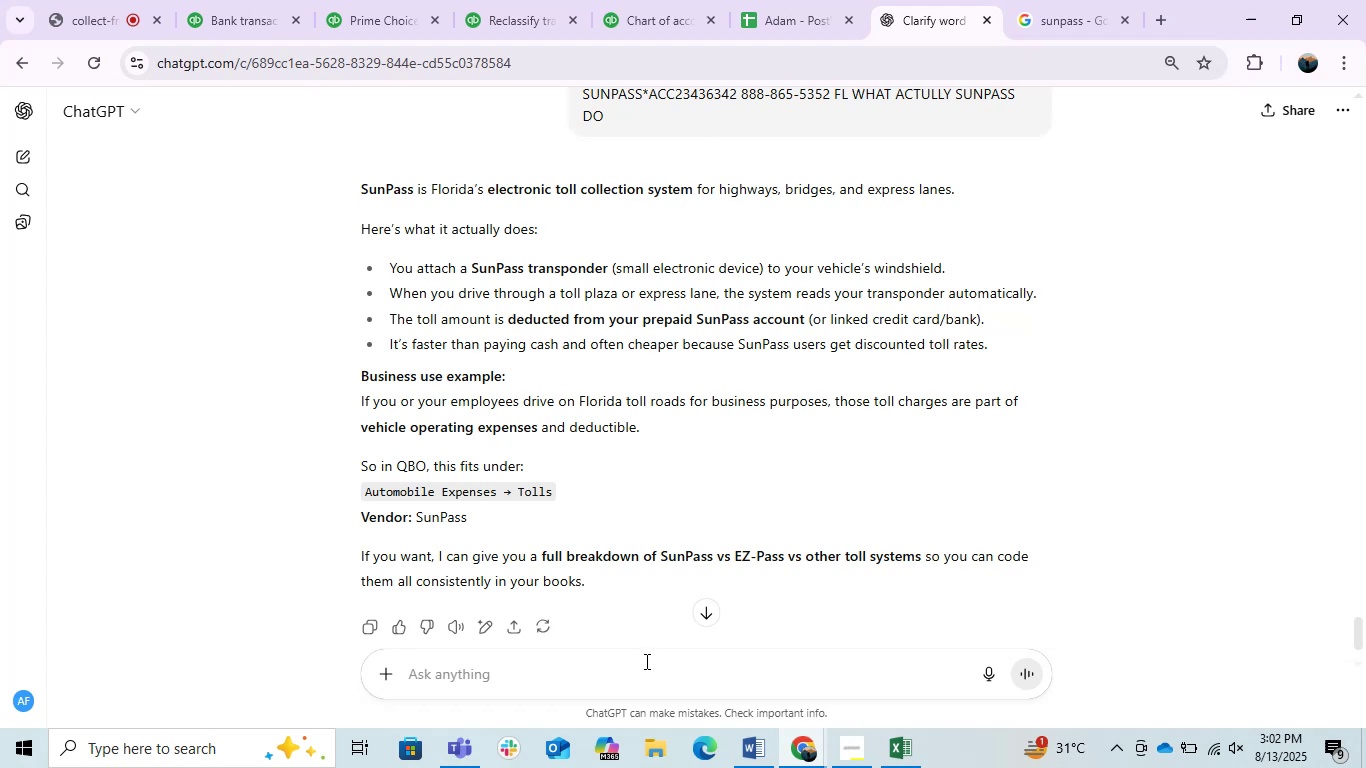 
key(Control+ControlLeft)
 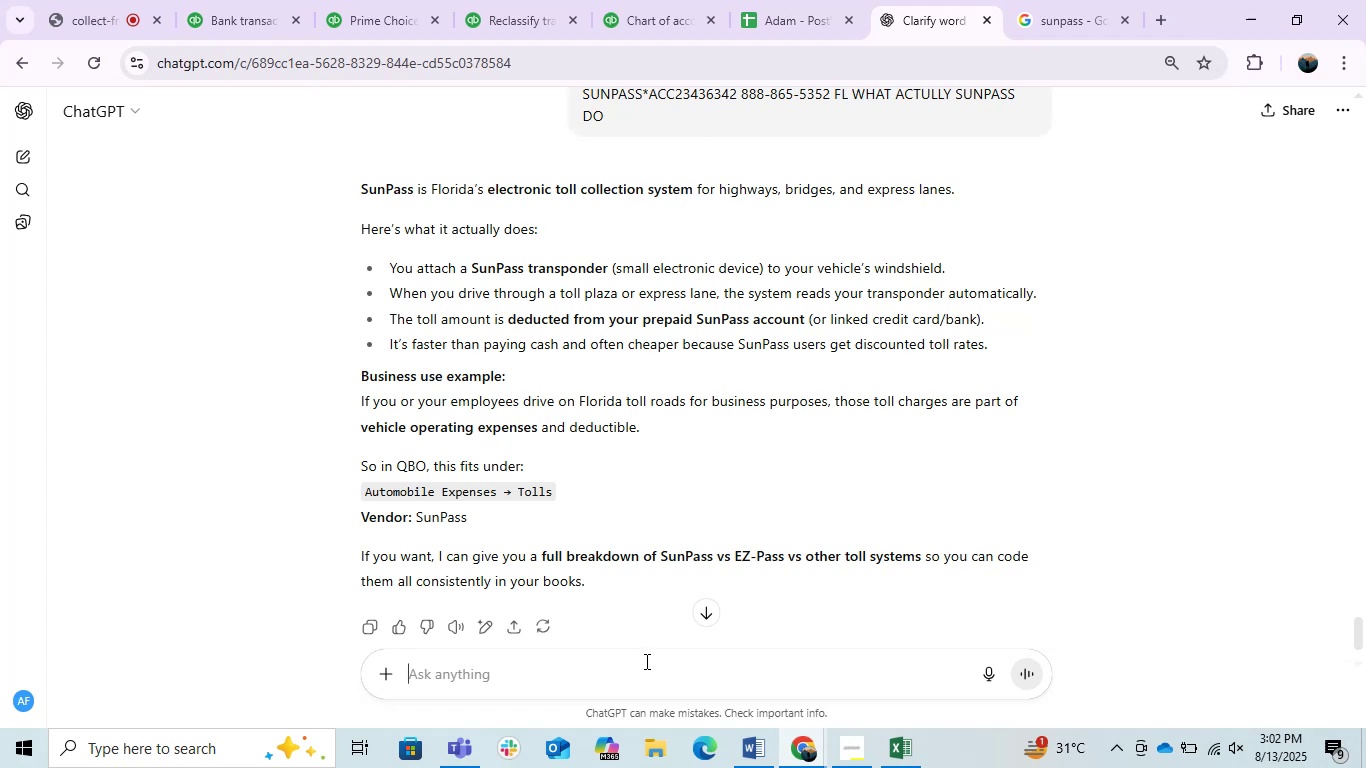 
key(Control+V)
 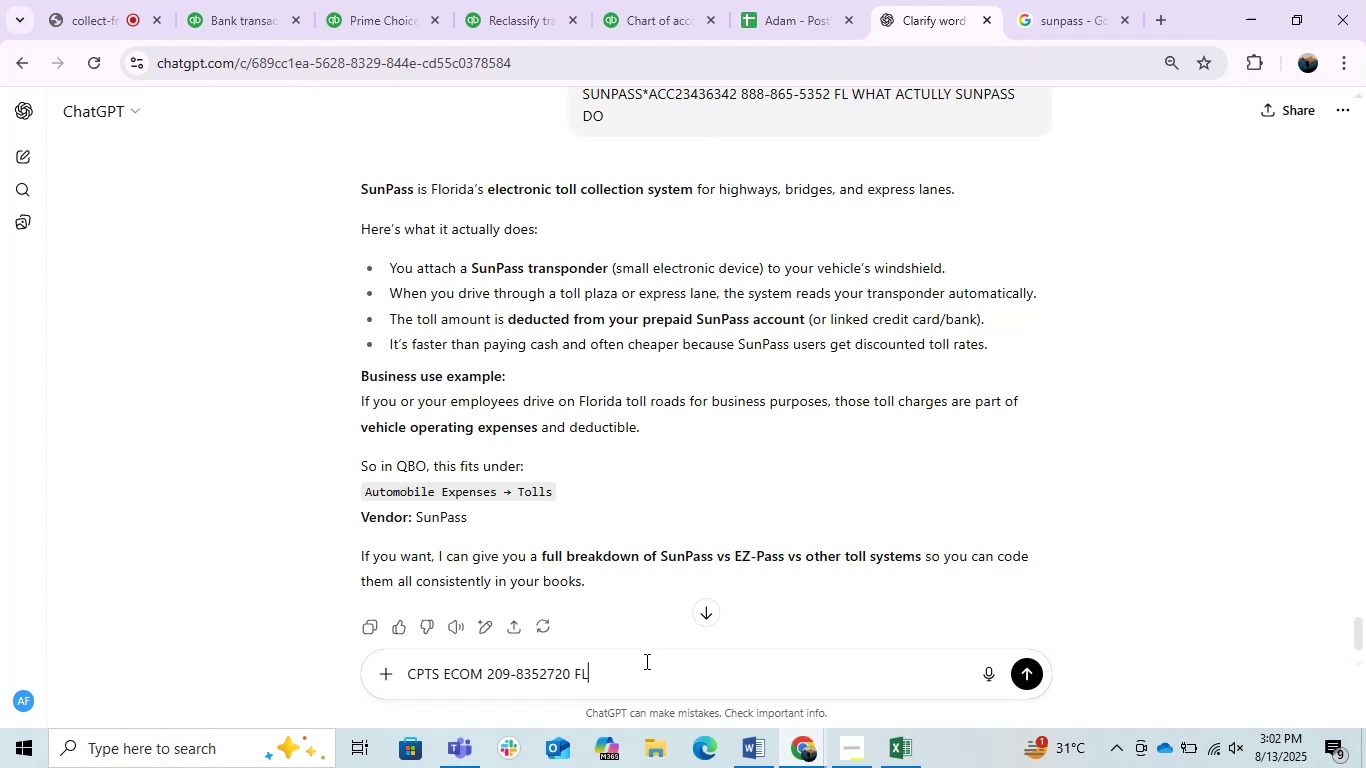 
key(Enter)
 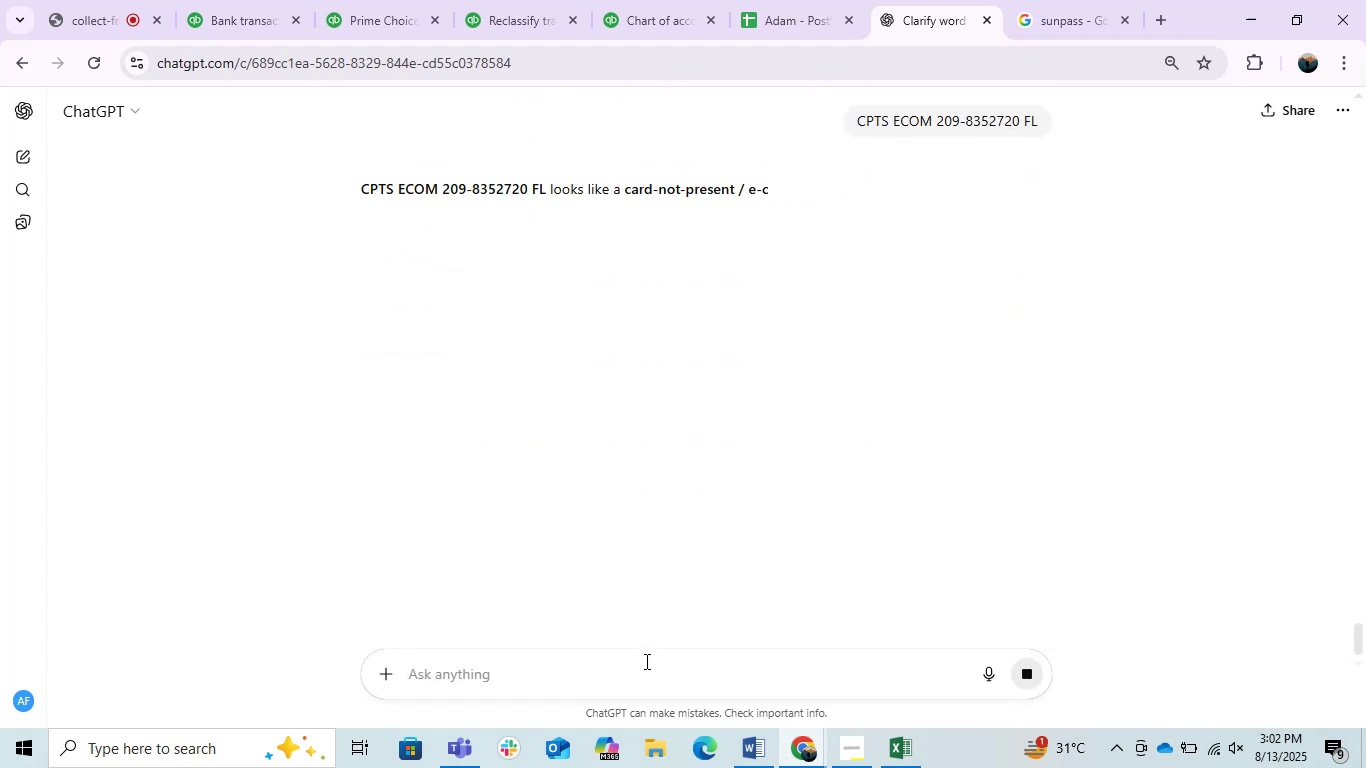 
mouse_move([777, 765])
 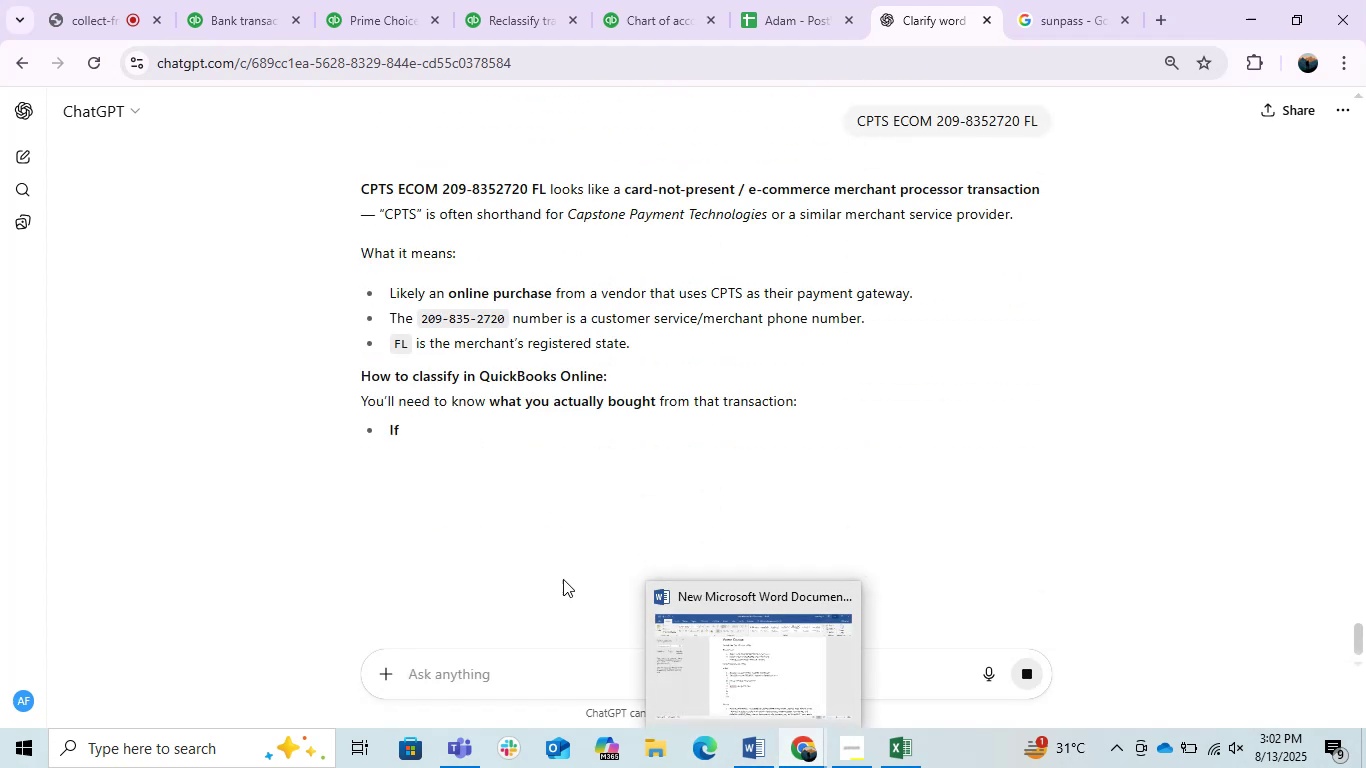 
left_click_drag(start_coordinate=[554, 568], to_coordinate=[537, 568])
 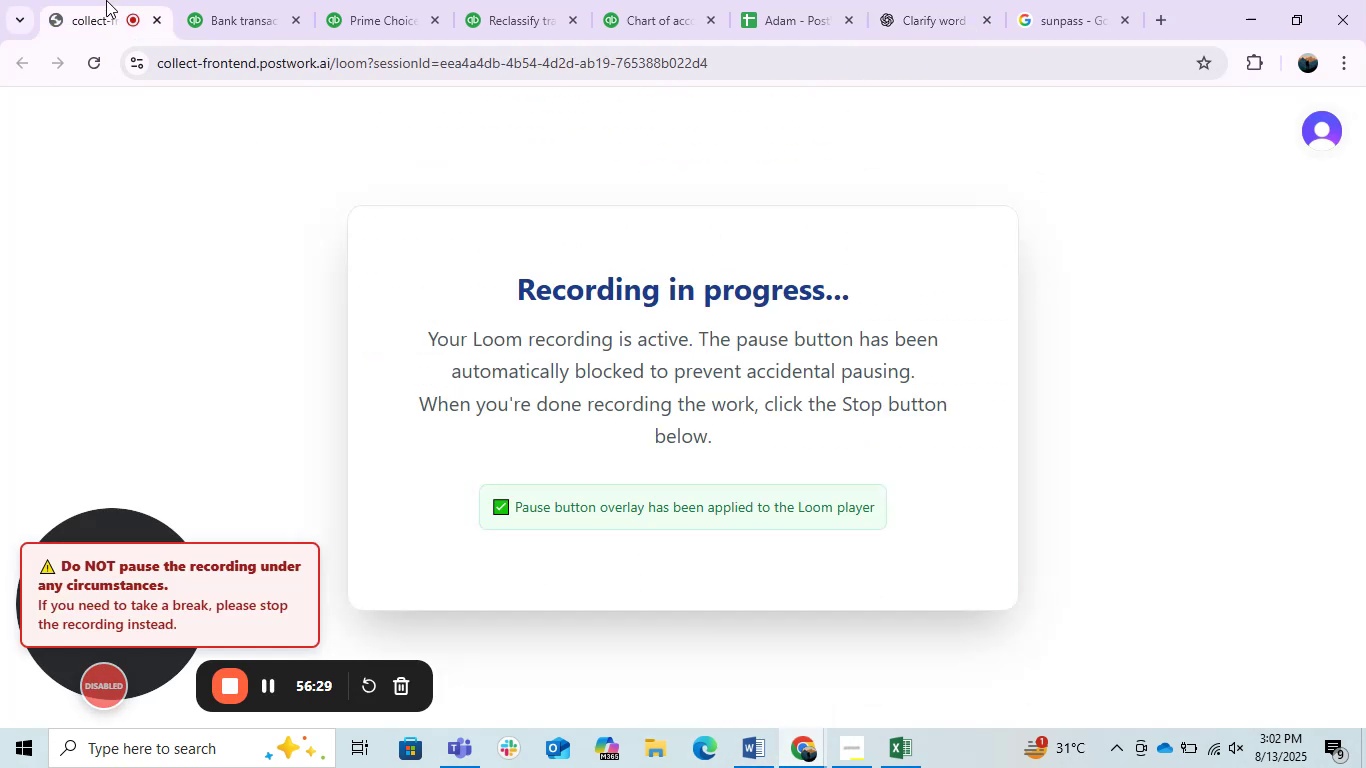 
left_click([242, 0])
 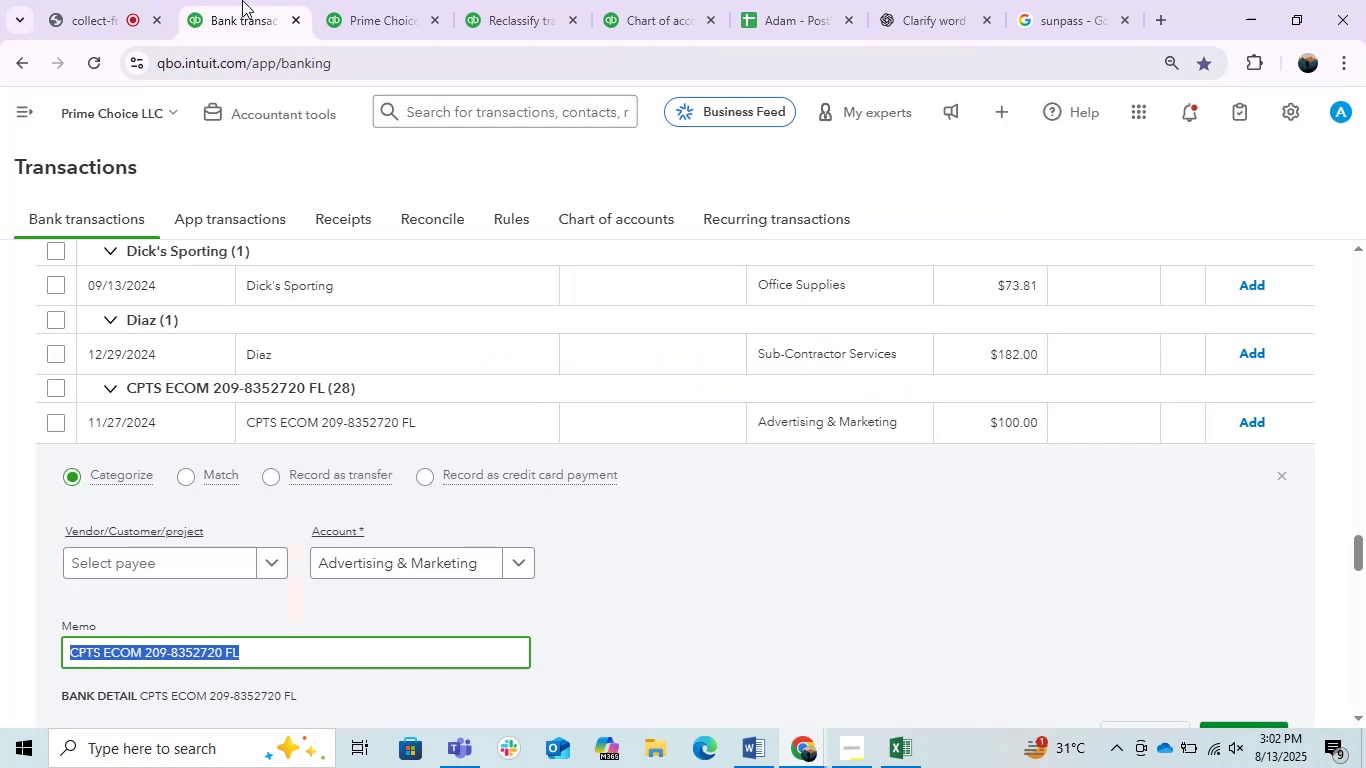 
wait(13.56)
 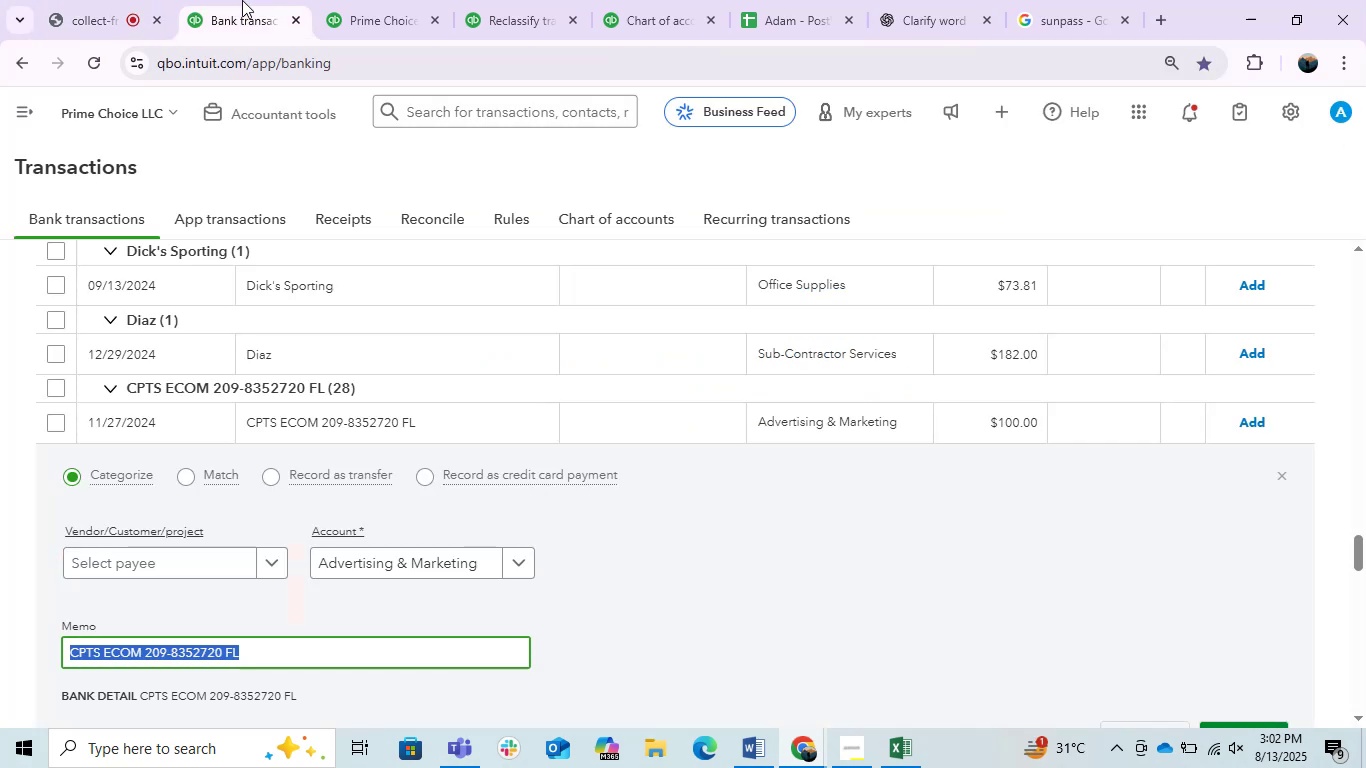 
left_click([275, 0])
 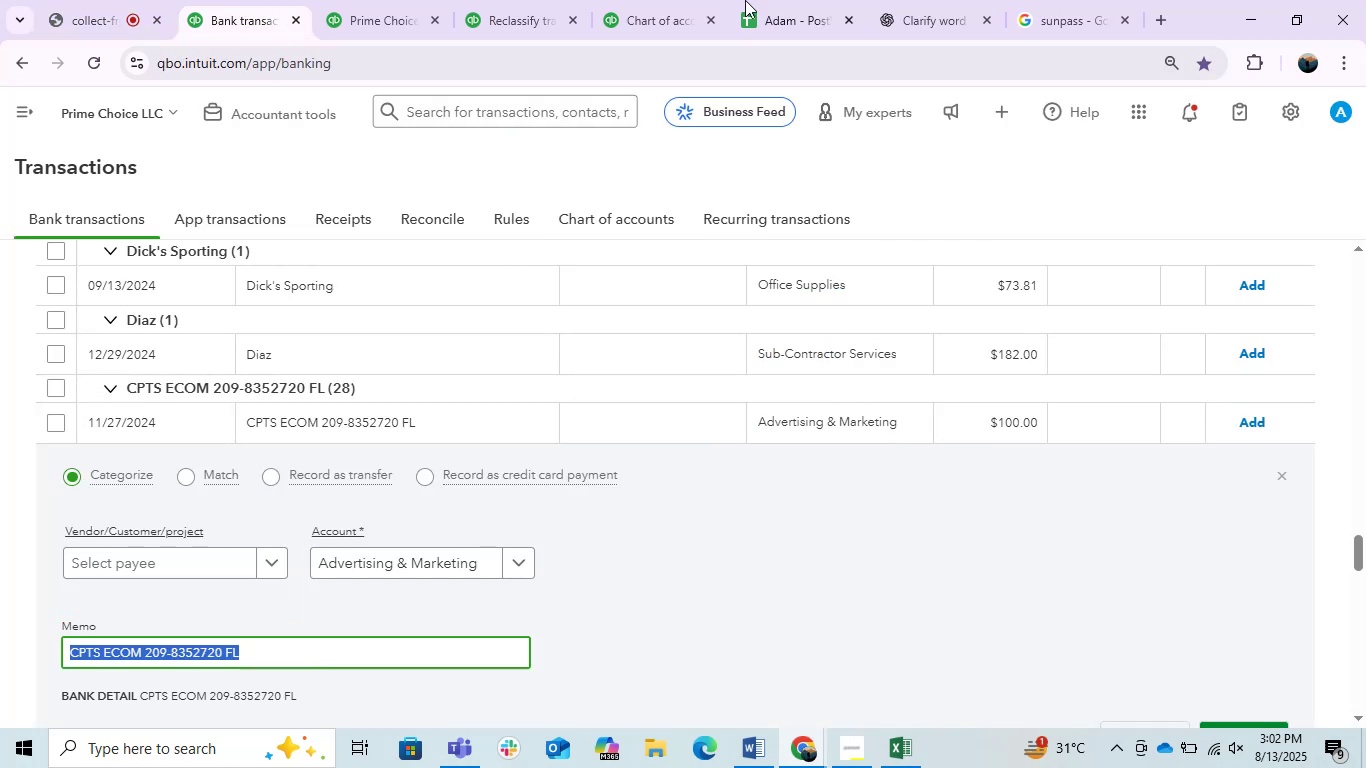 
left_click([783, 0])
 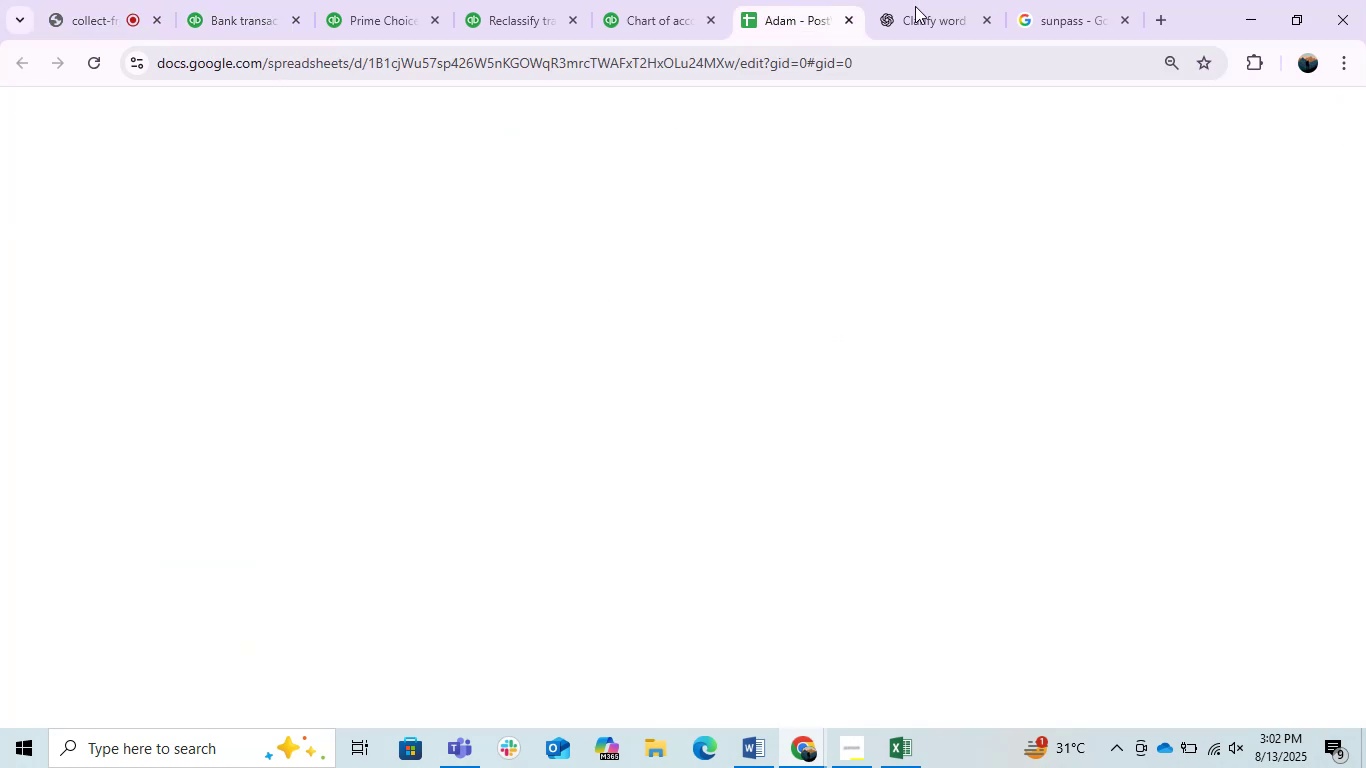 
left_click([922, 8])
 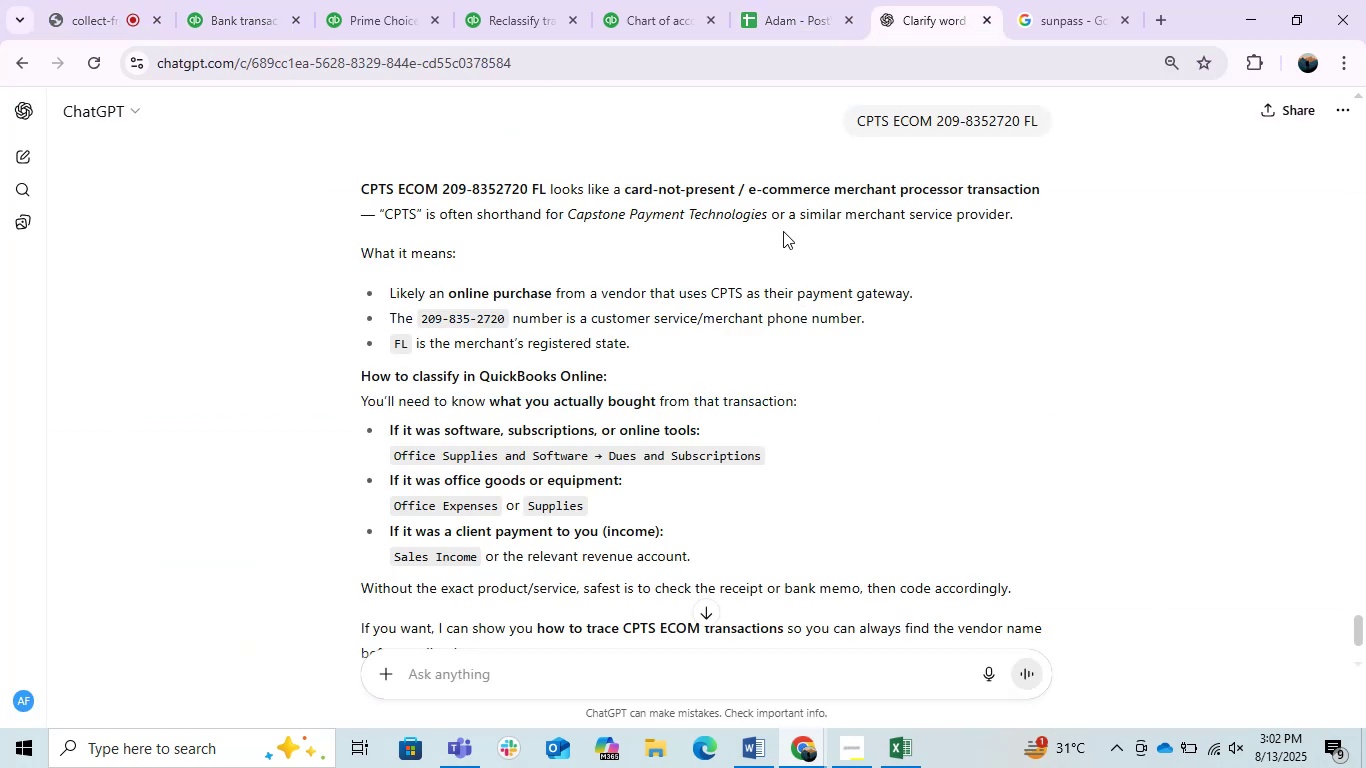 
left_click([826, 0])
 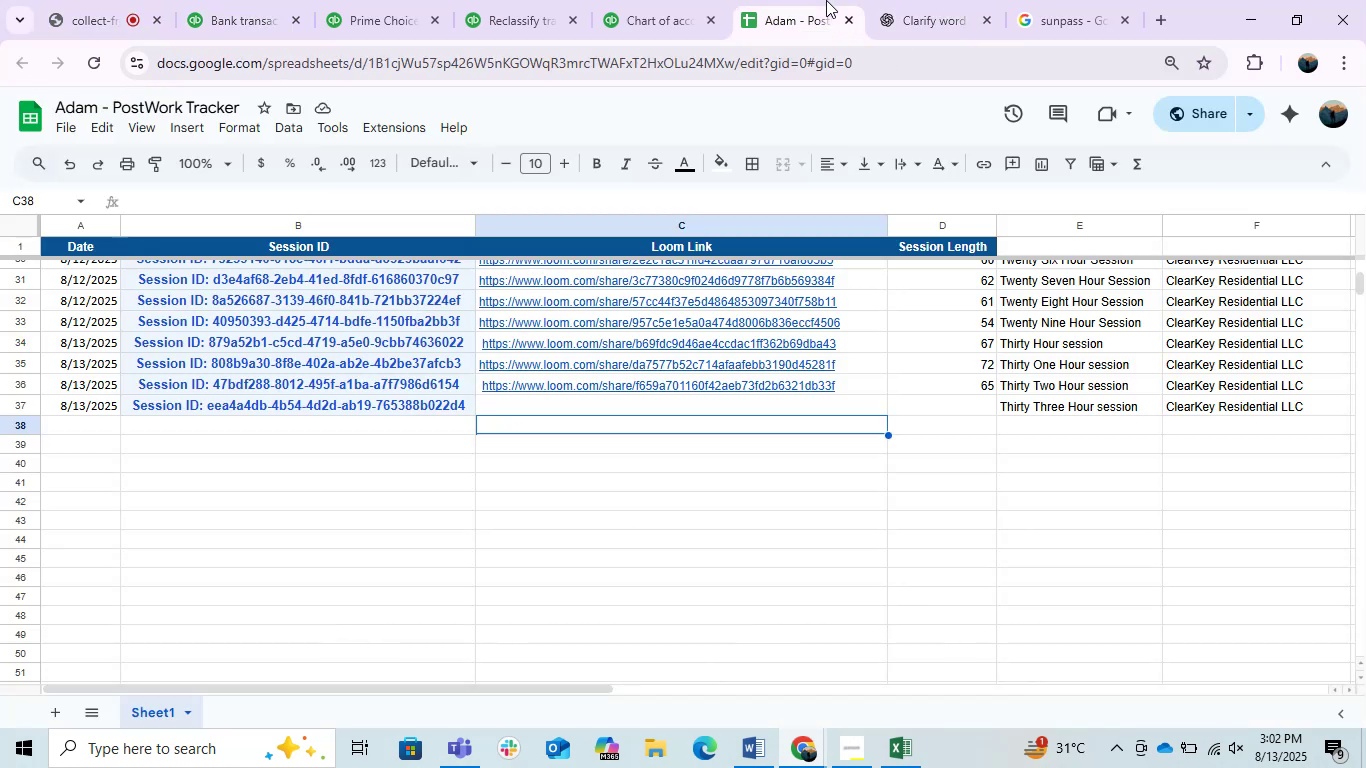 
mouse_move([889, 27])
 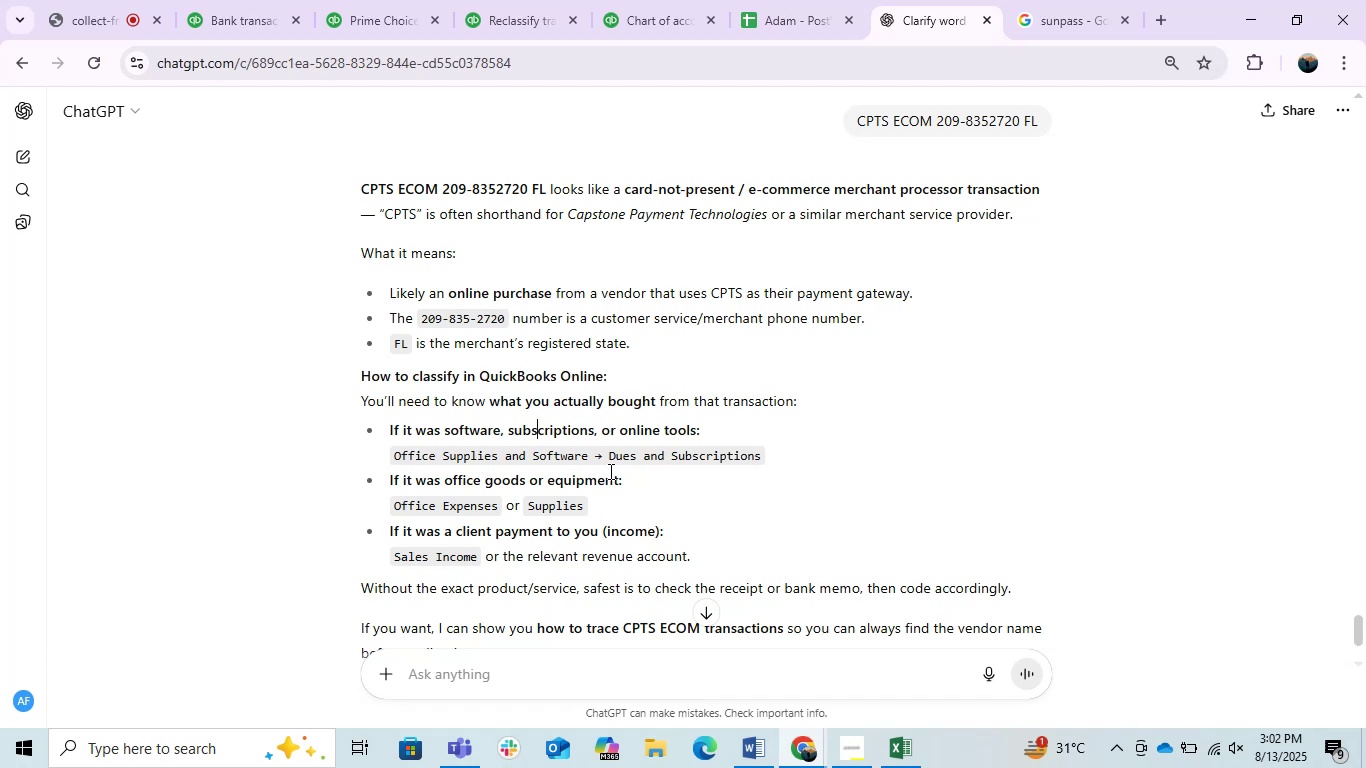 
wait(19.77)
 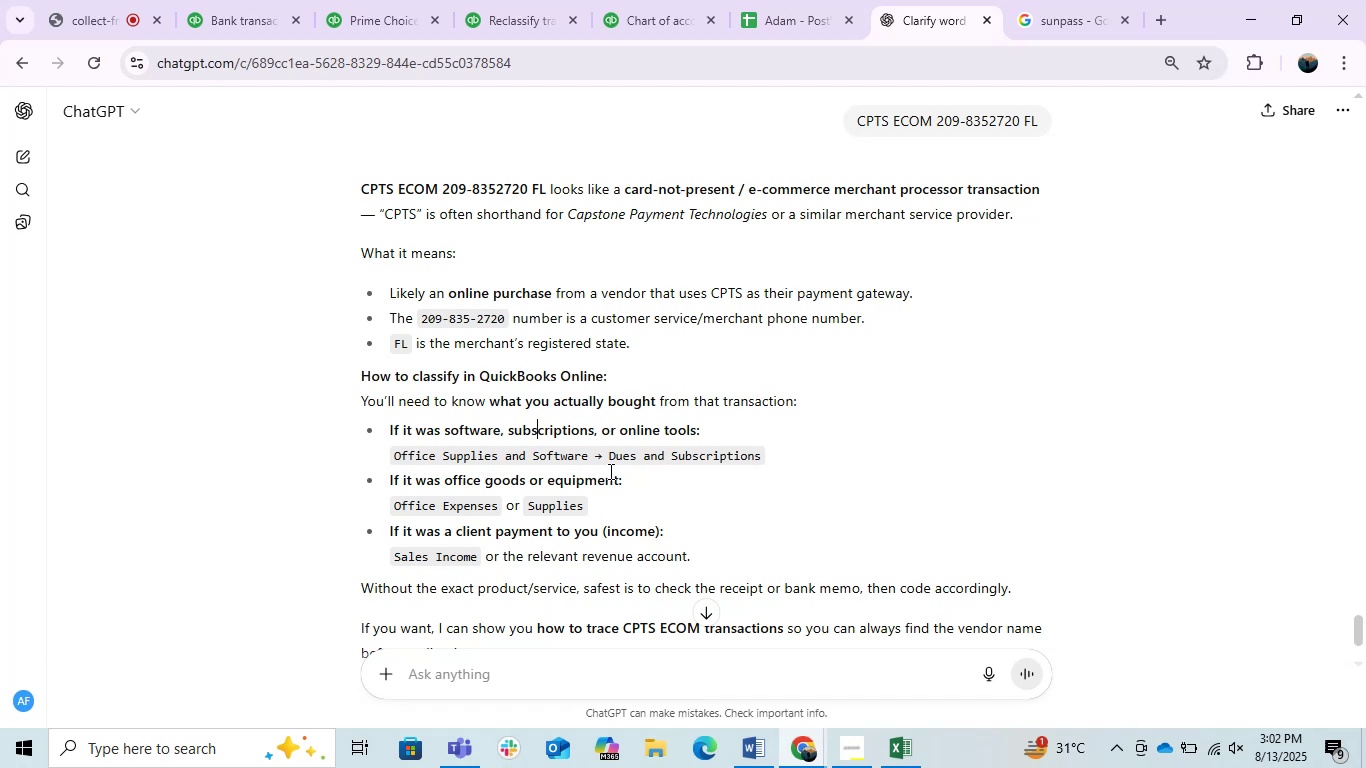 
left_click_drag(start_coordinate=[936, 121], to_coordinate=[826, 116])
 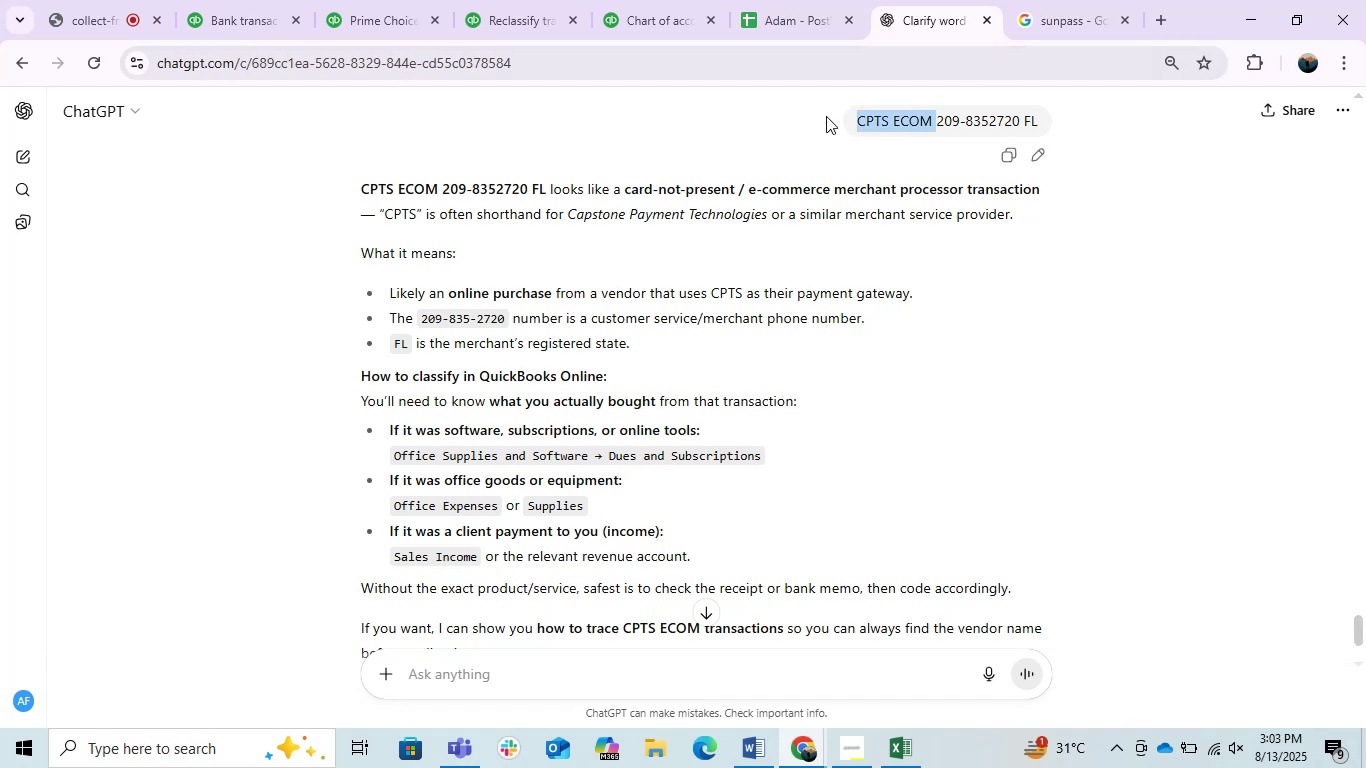 
key(Control+C)
 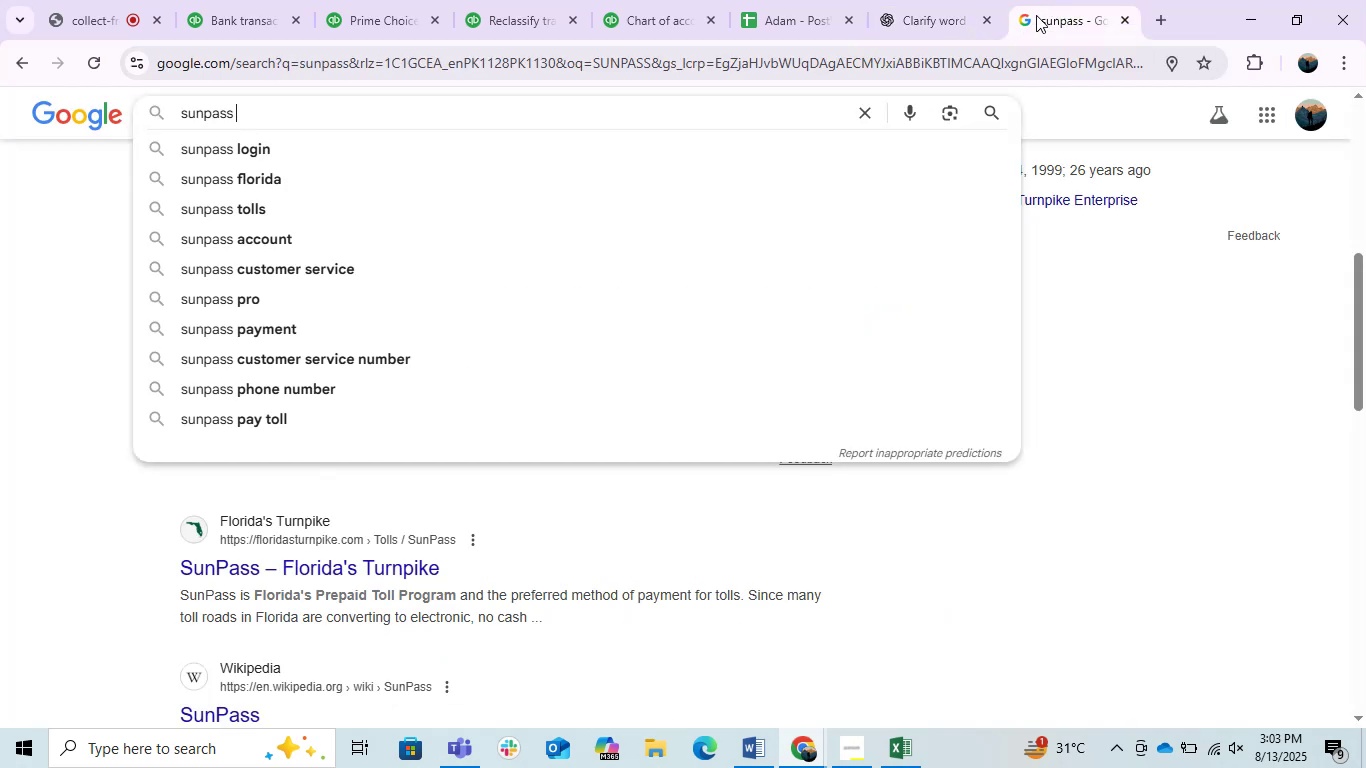 
key(Control+ControlLeft)
 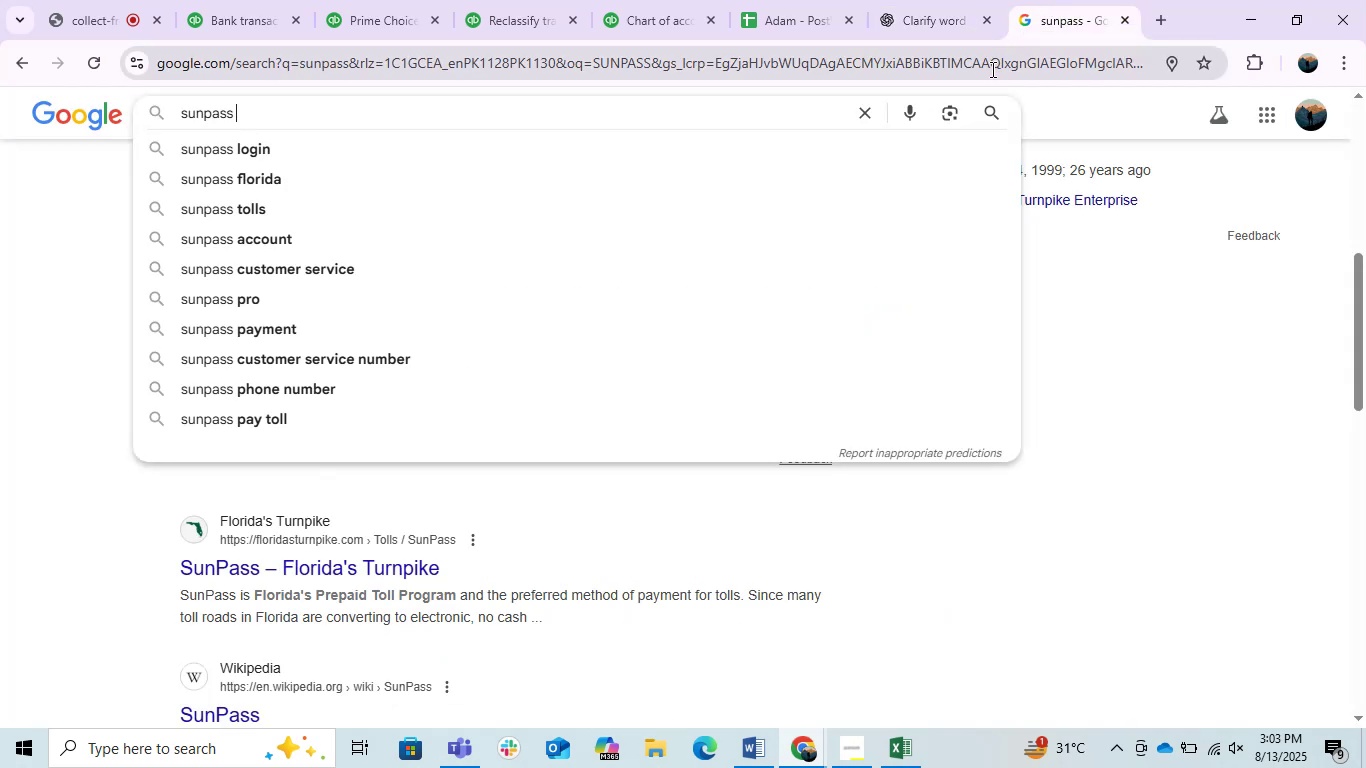 
double_click([991, 69])
 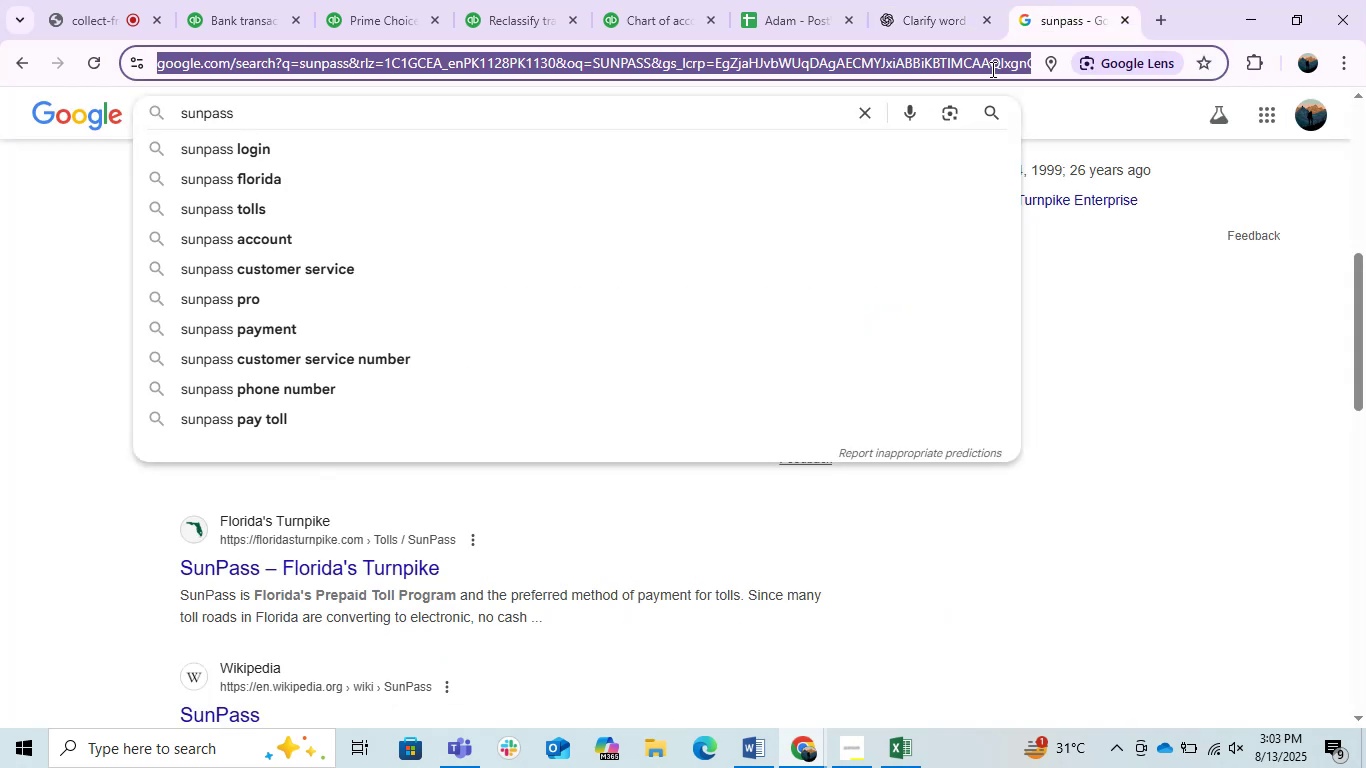 
key(Control+V)
 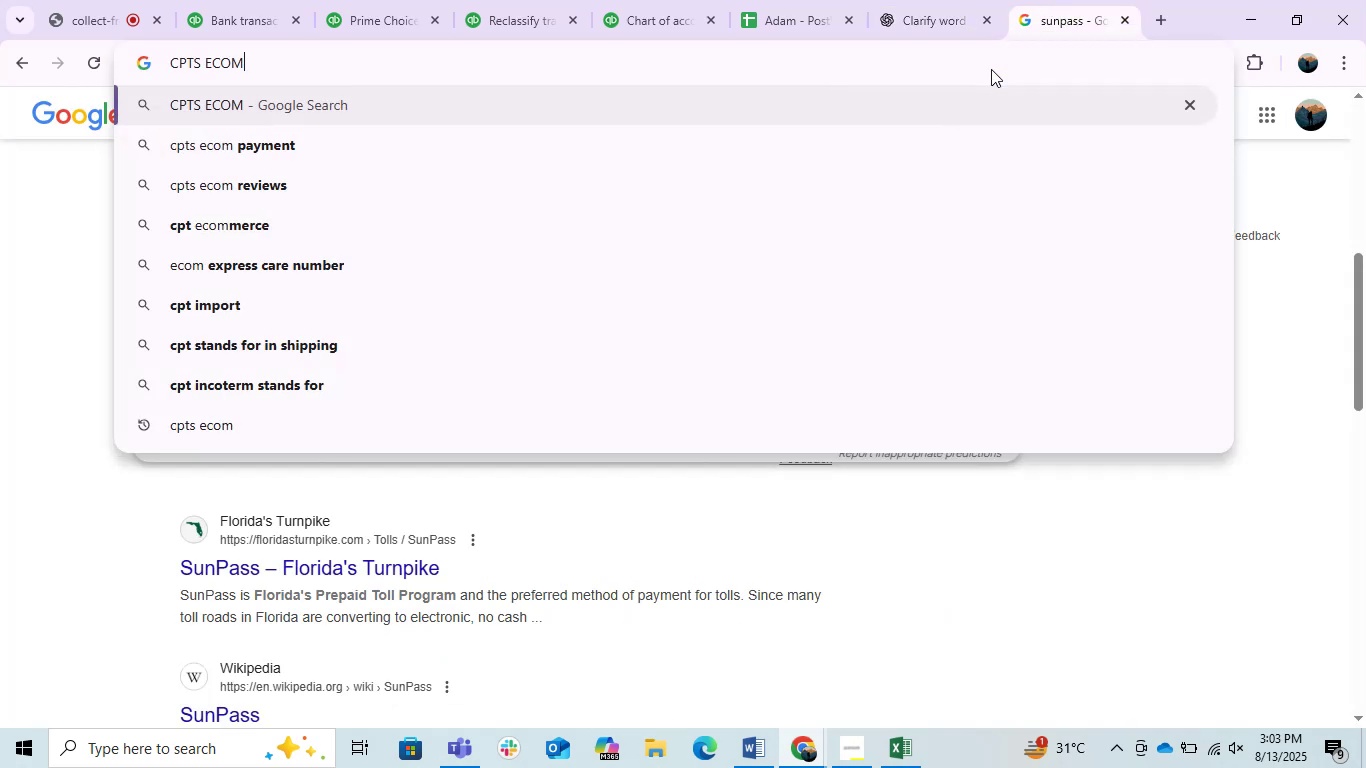 
key(Enter)
 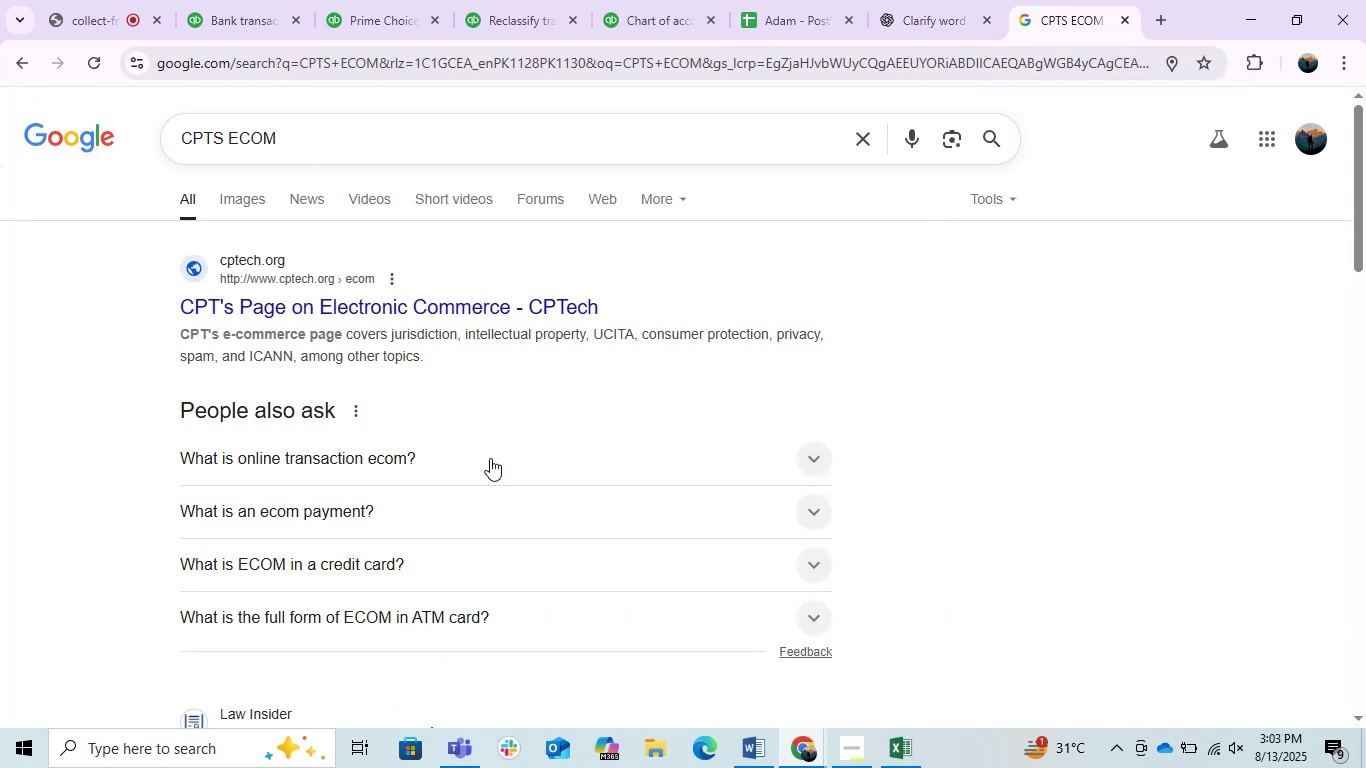 
scroll: coordinate [490, 460], scroll_direction: down, amount: 2.0
 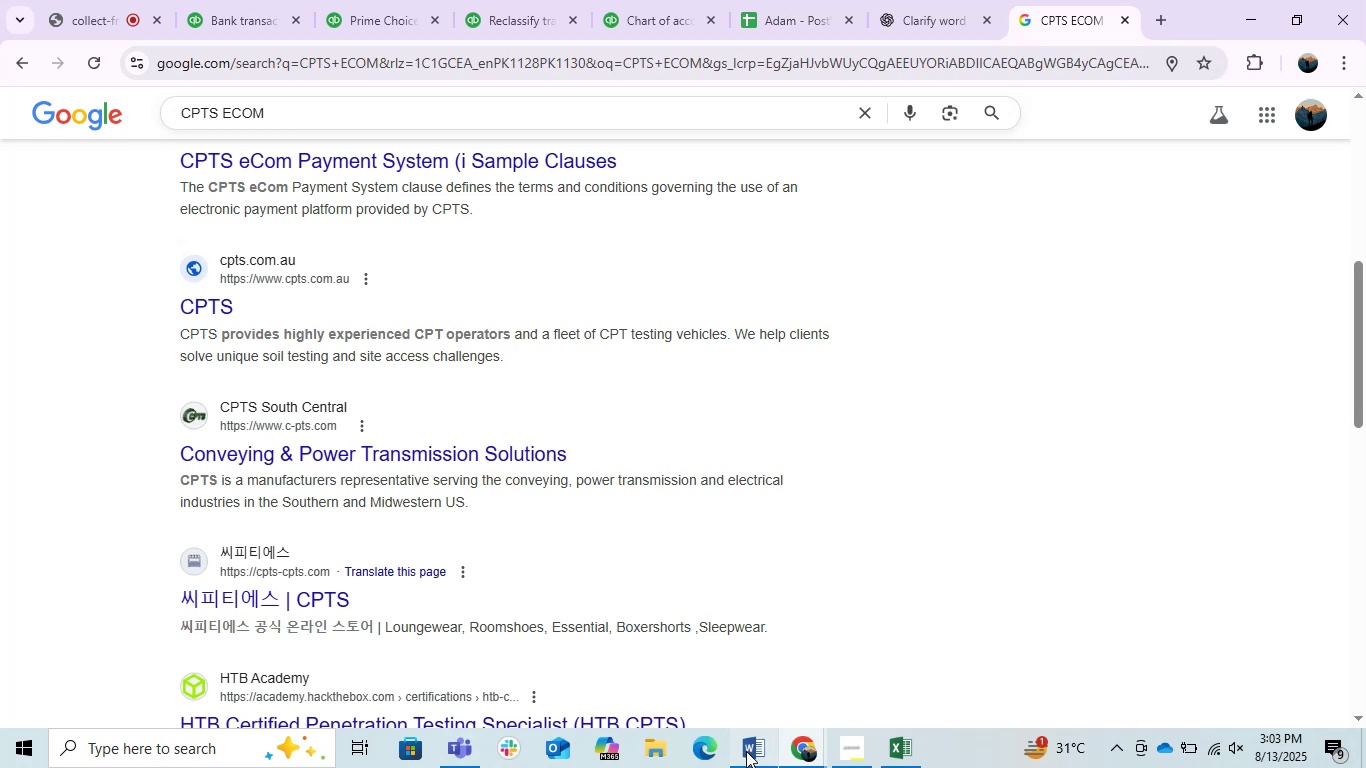 
wait(6.65)
 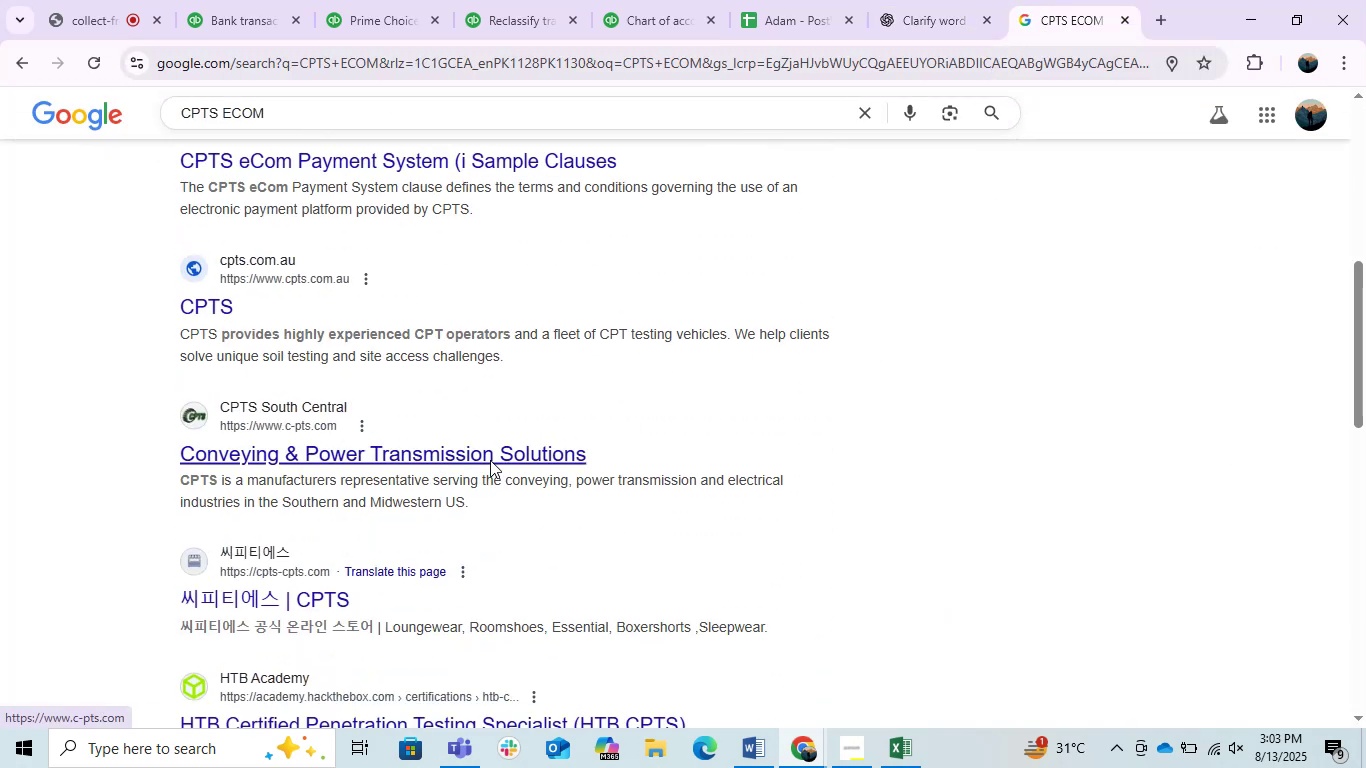 
double_click([92, 224])
 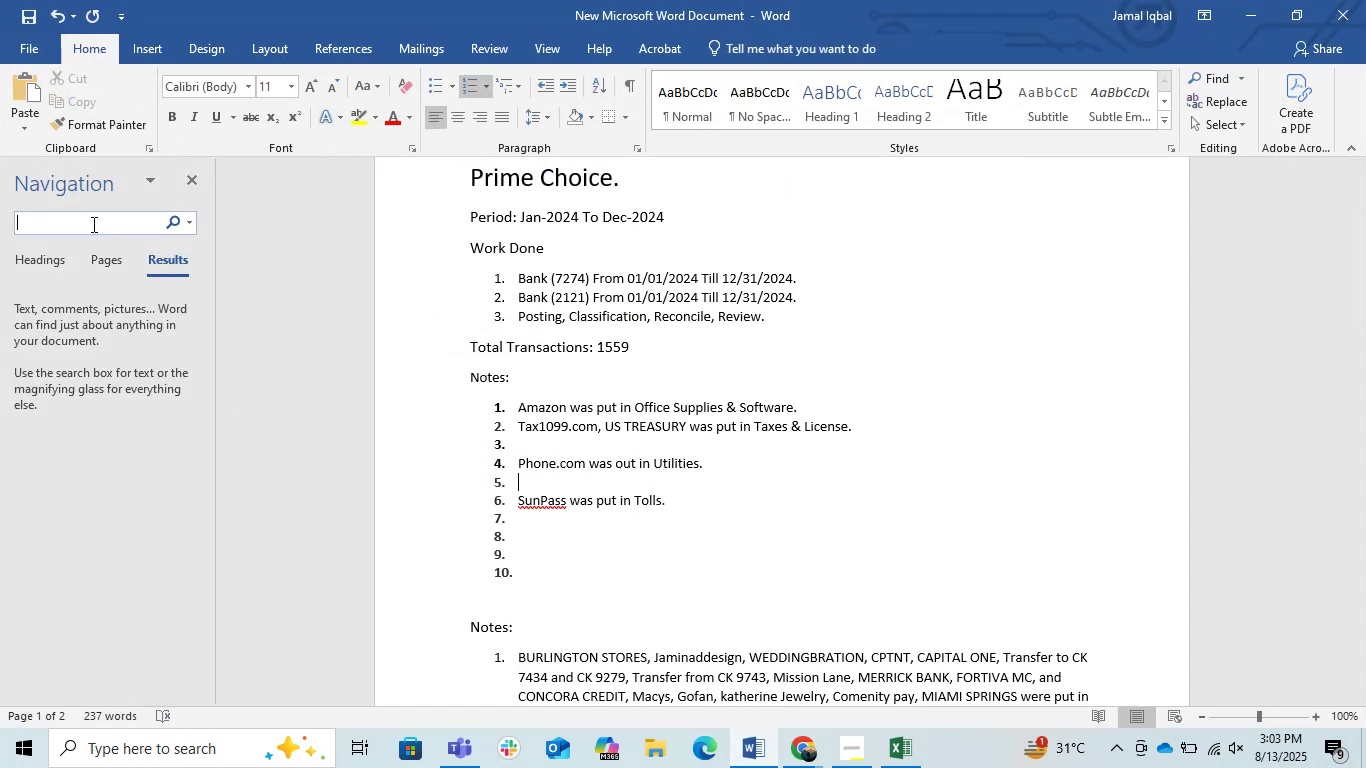 
key(Control+V)
 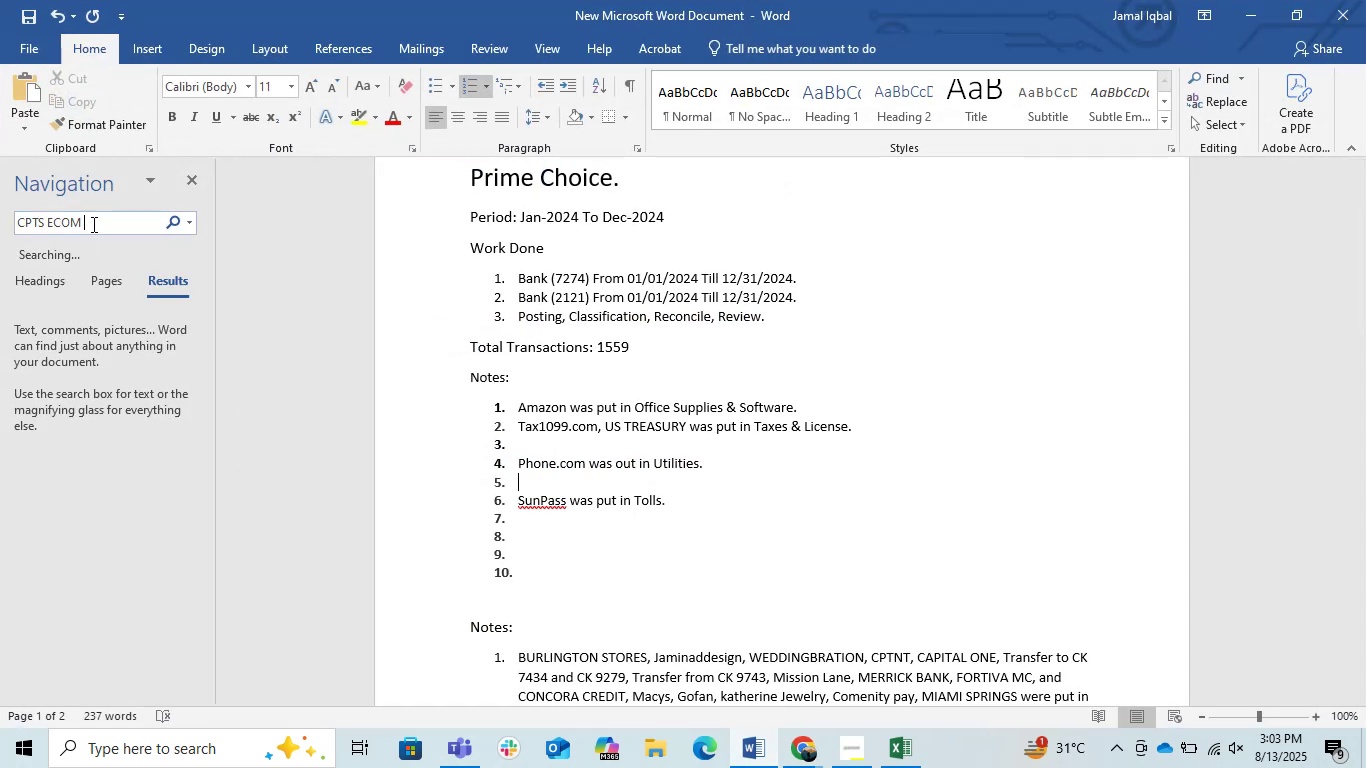 
key(Enter)
 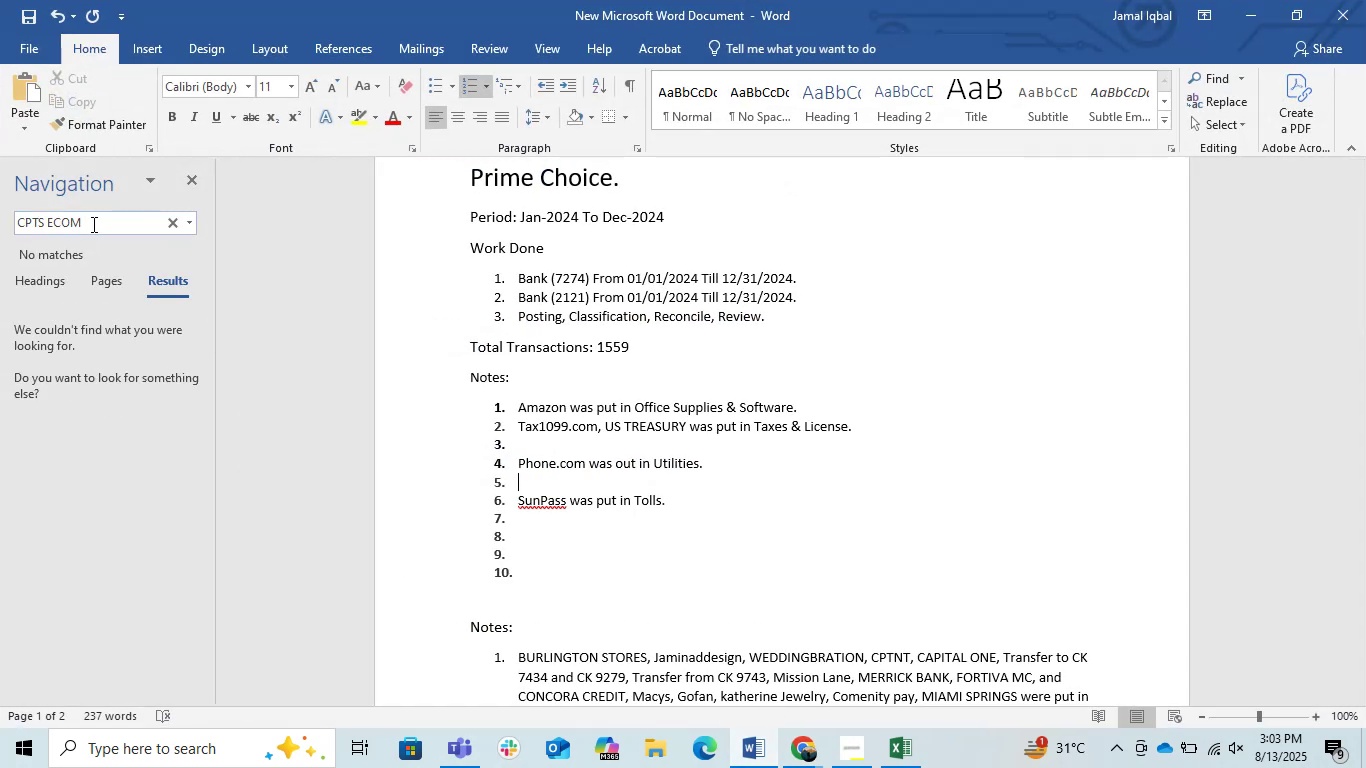 
key(Backspace)
 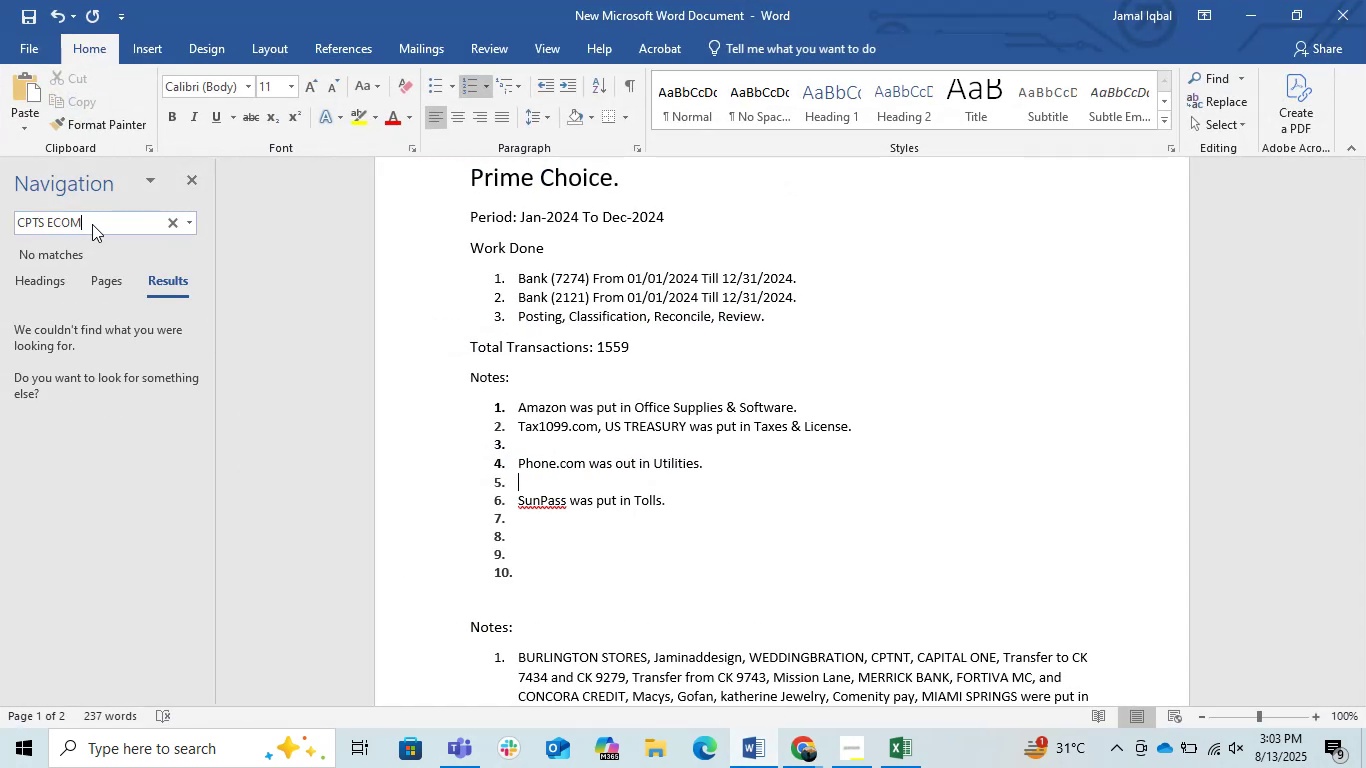 
key(Enter)
 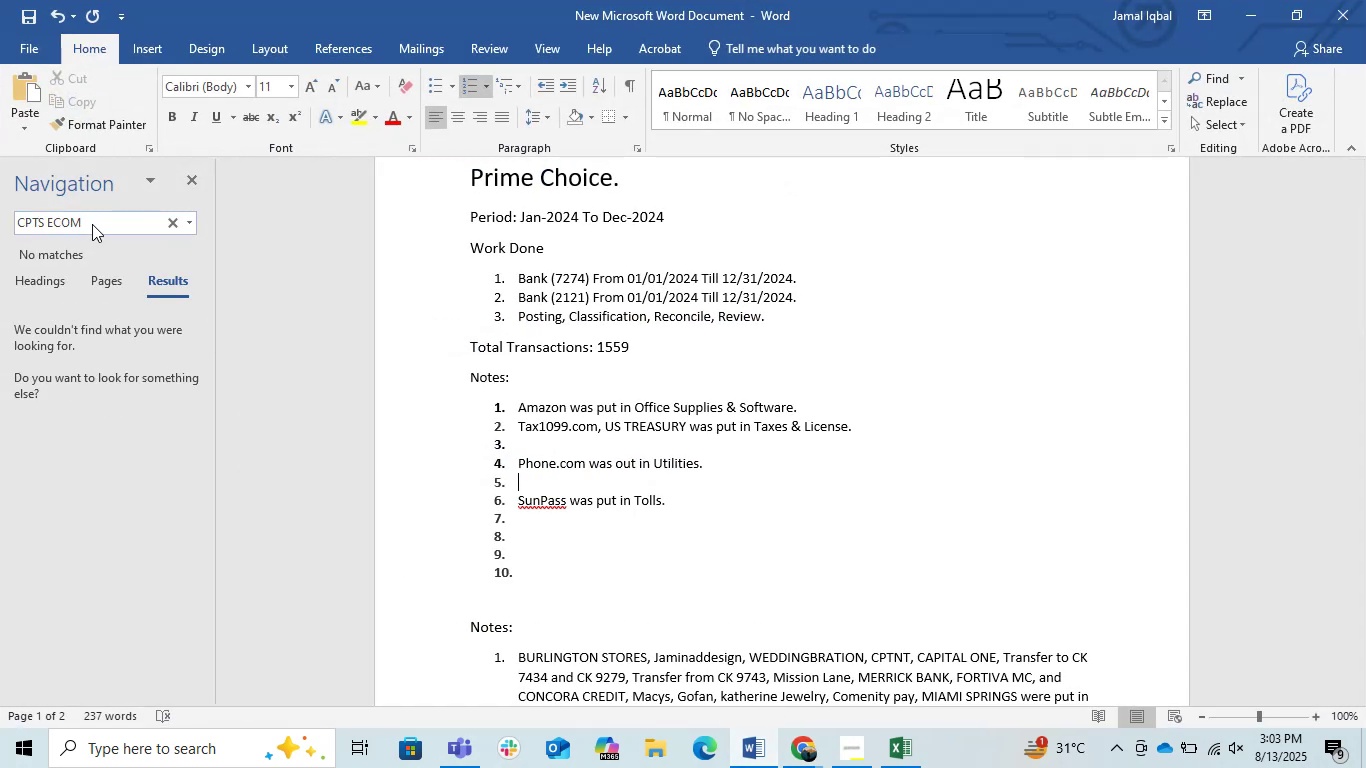 
key(Backspace)
 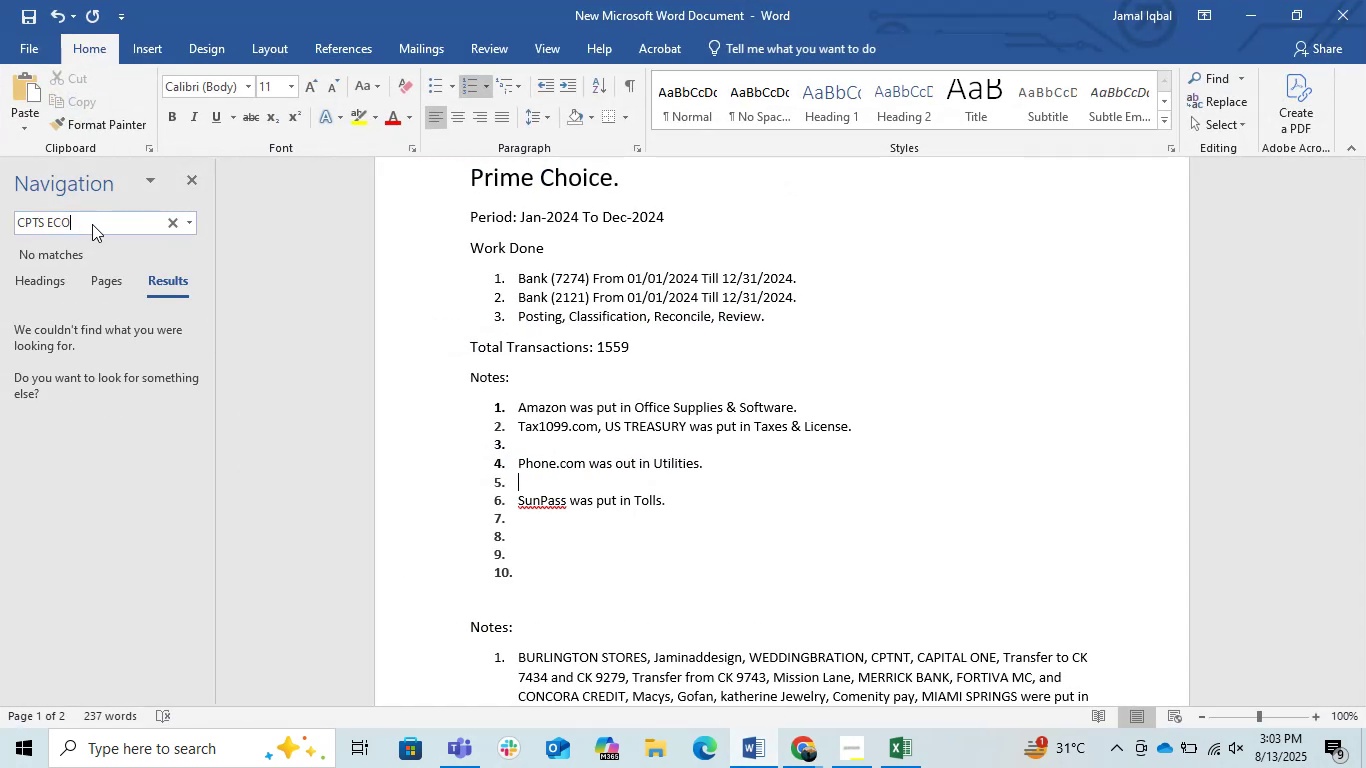 
key(Backspace)
 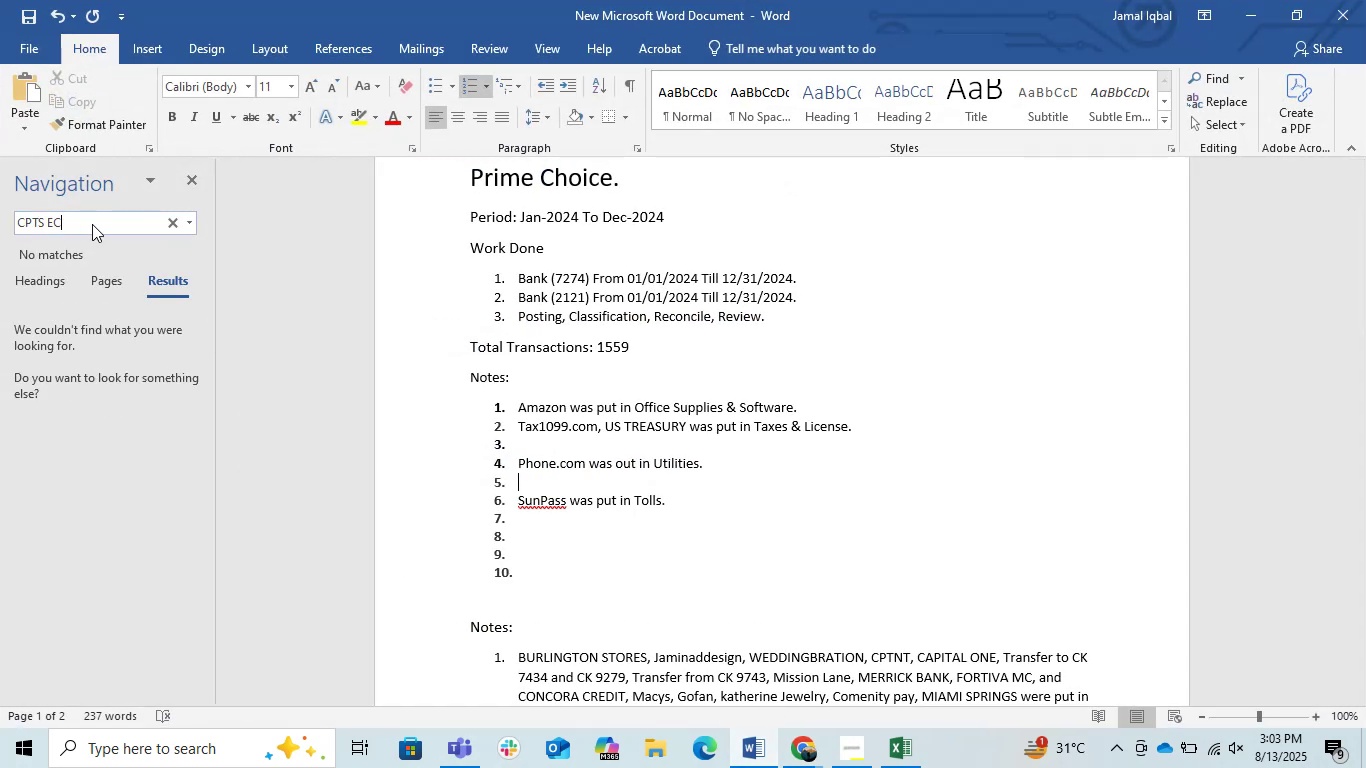 
key(Backspace)
 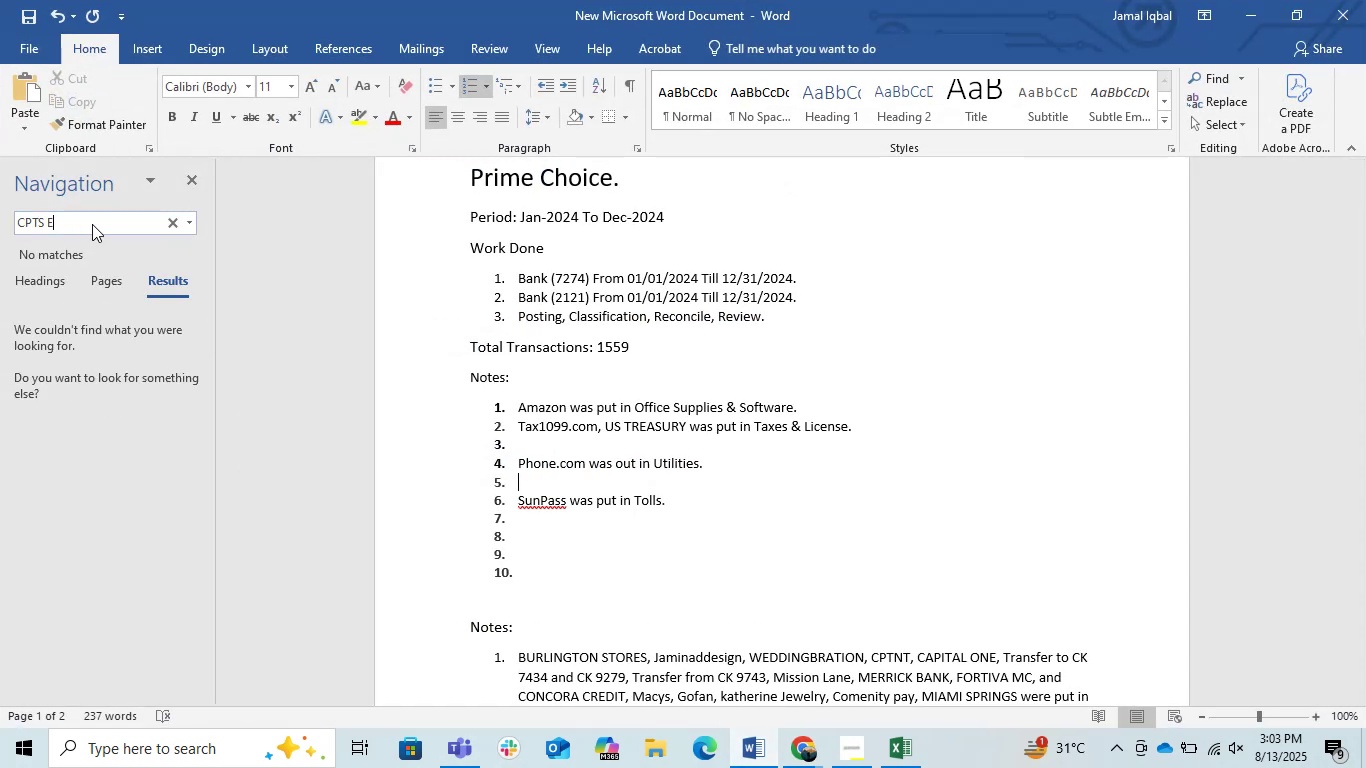 
key(Backspace)
 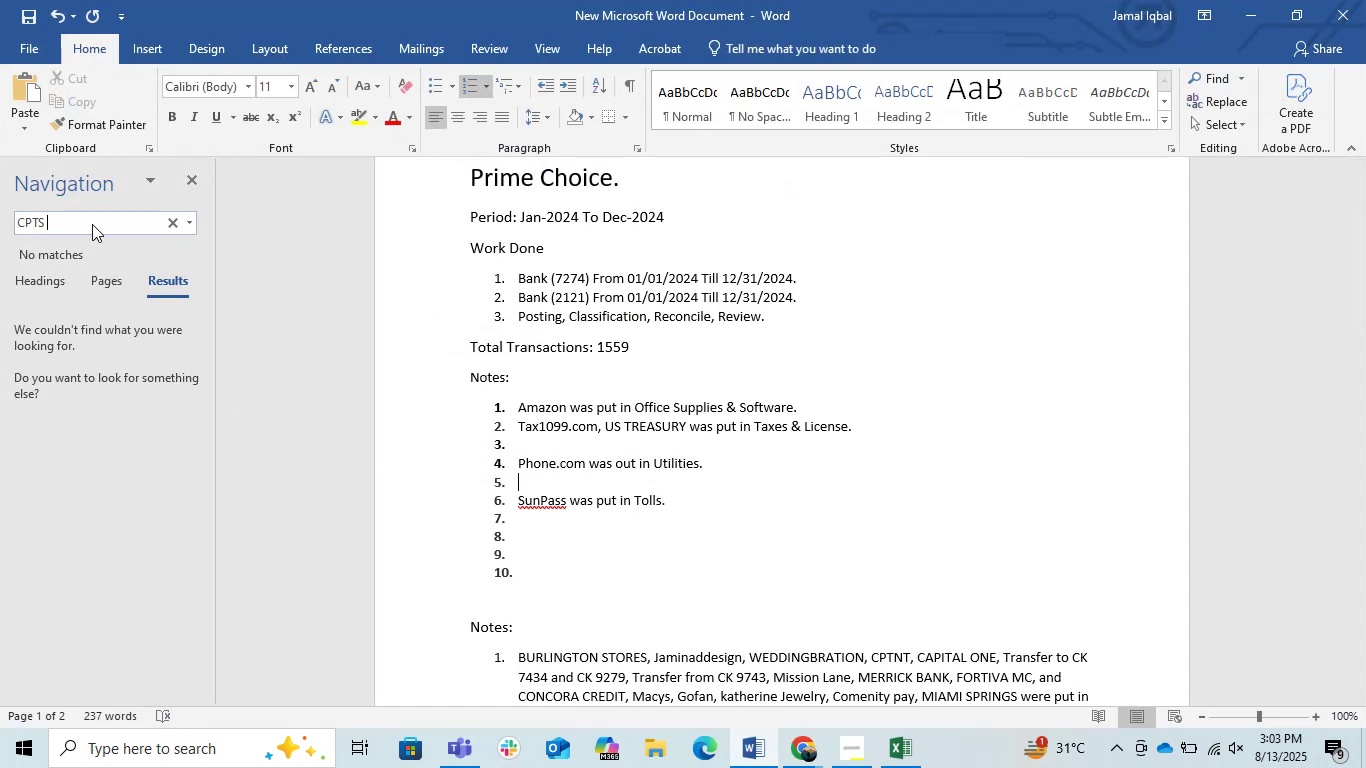 
key(Enter)
 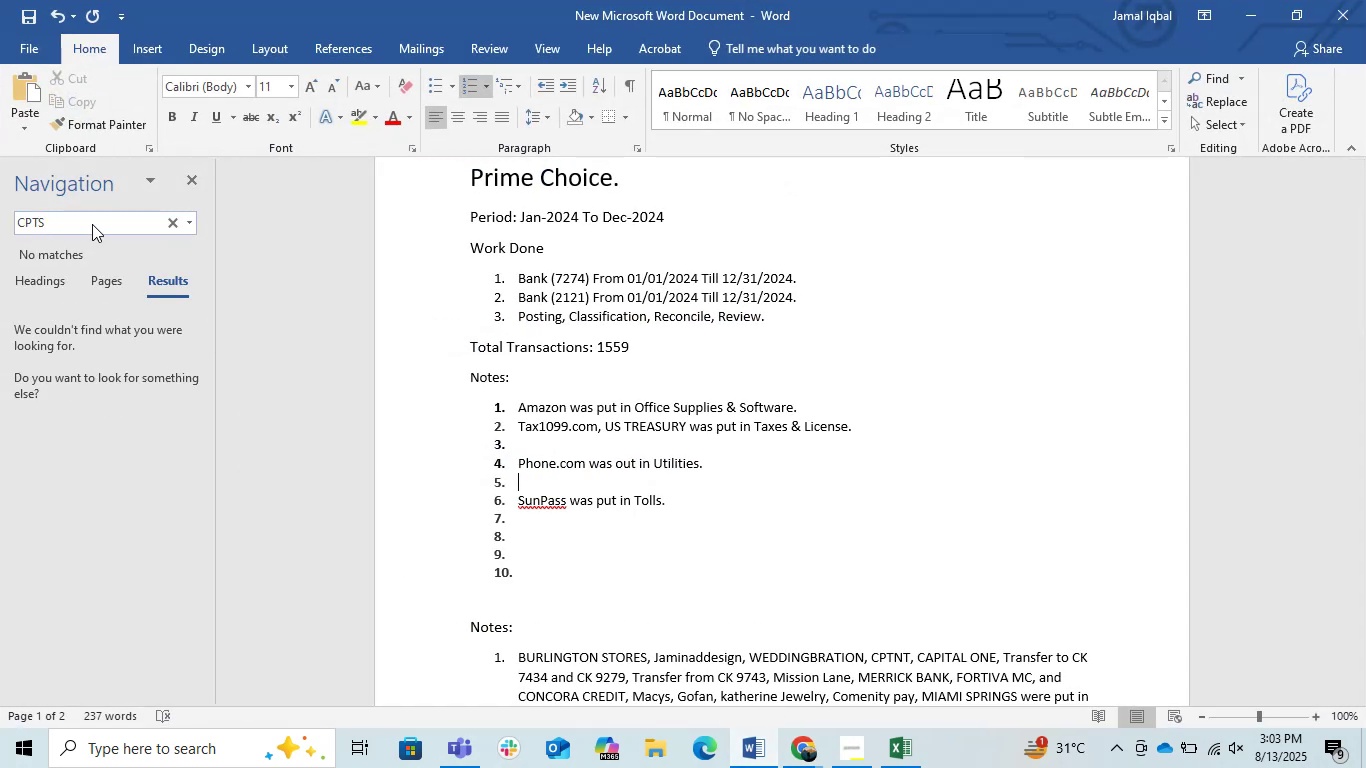 
key(Backspace)
 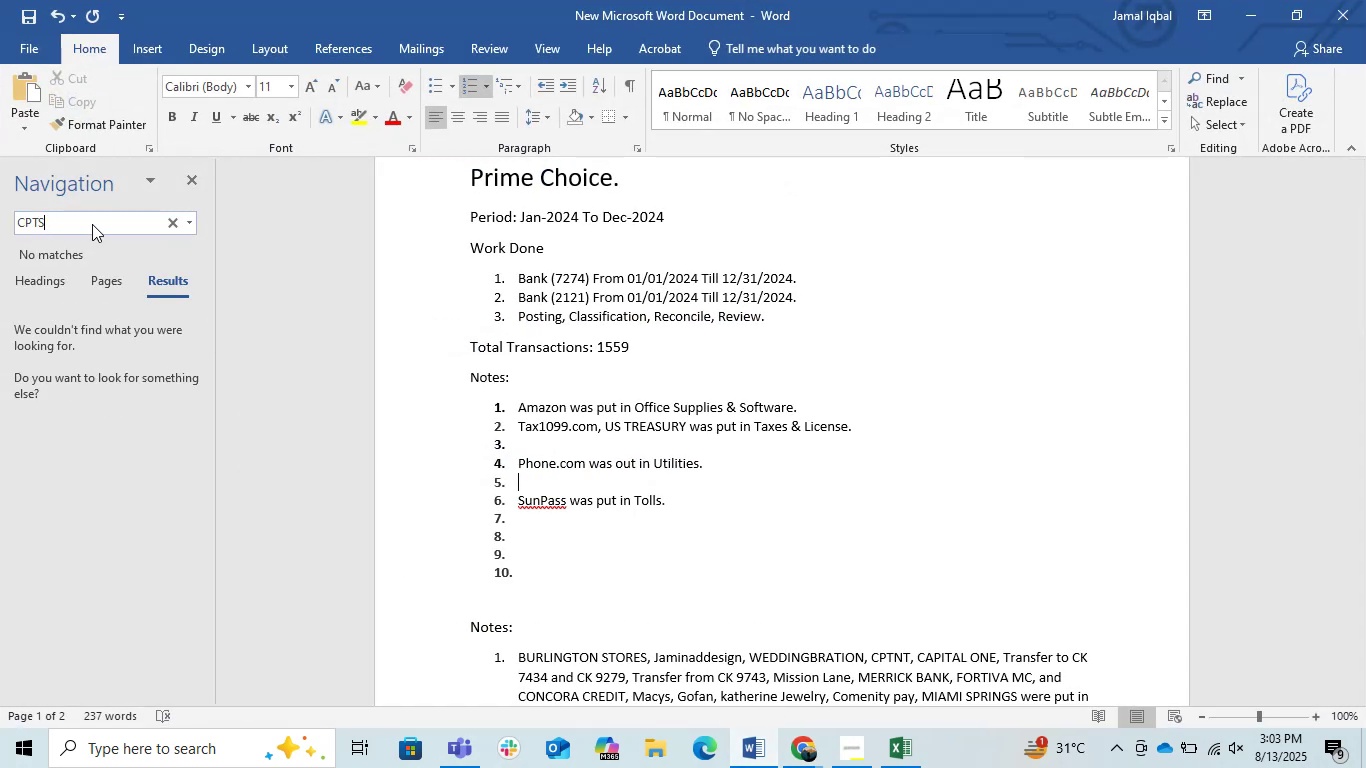 
key(Enter)
 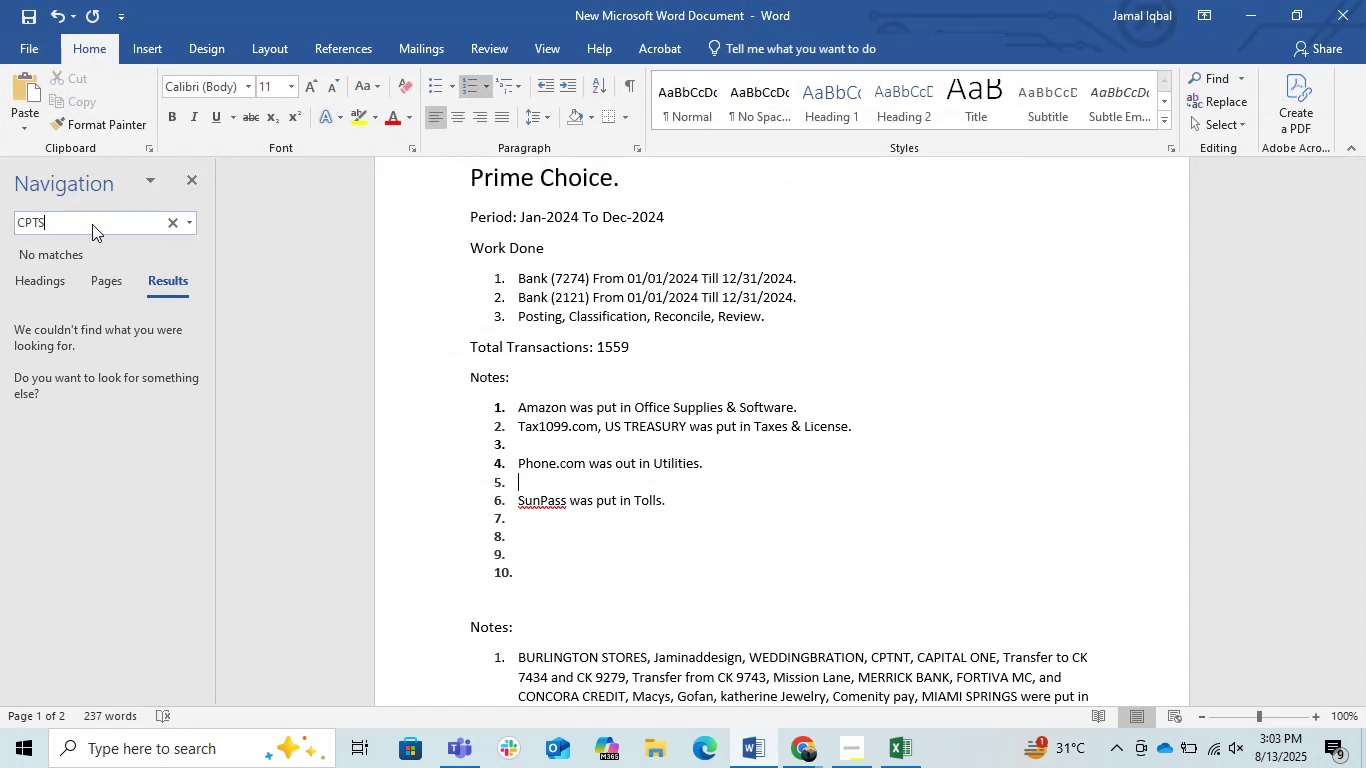 
key(Enter)
 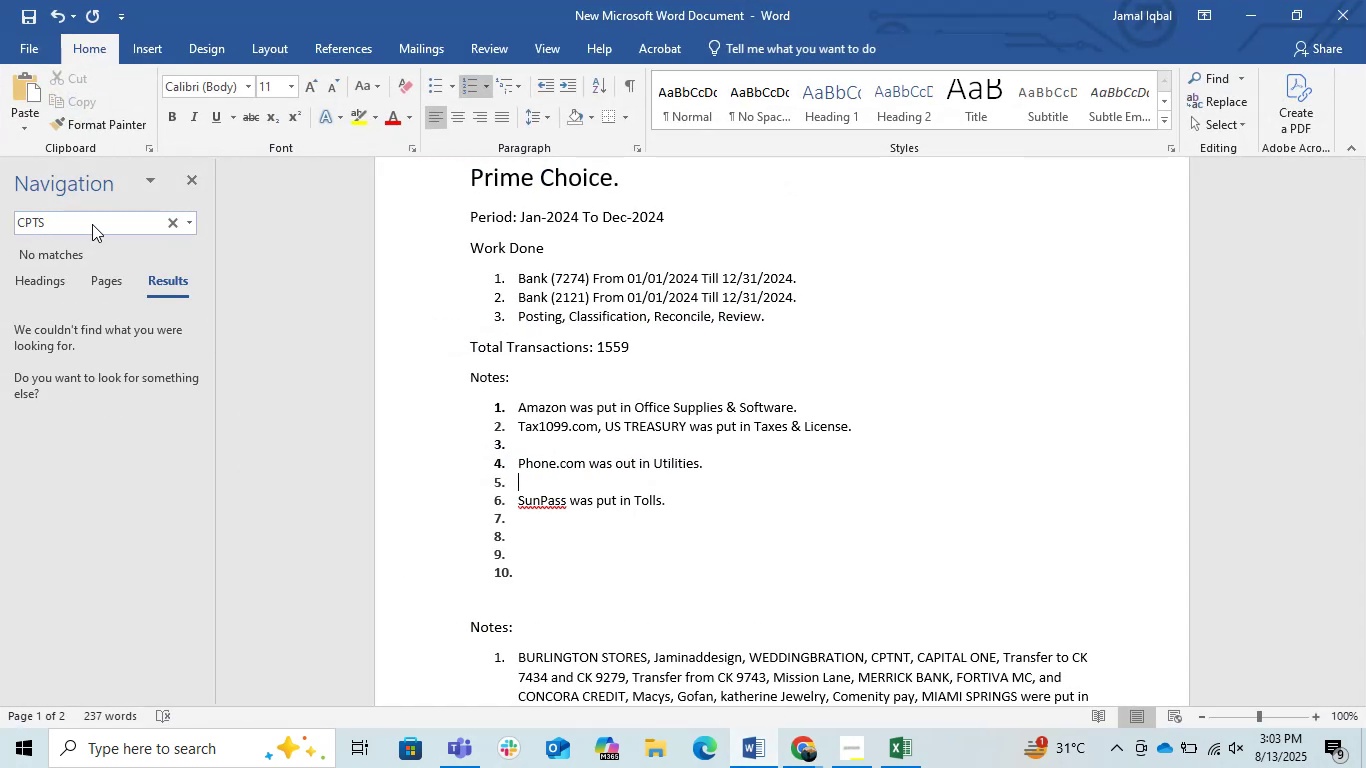 
key(Enter)
 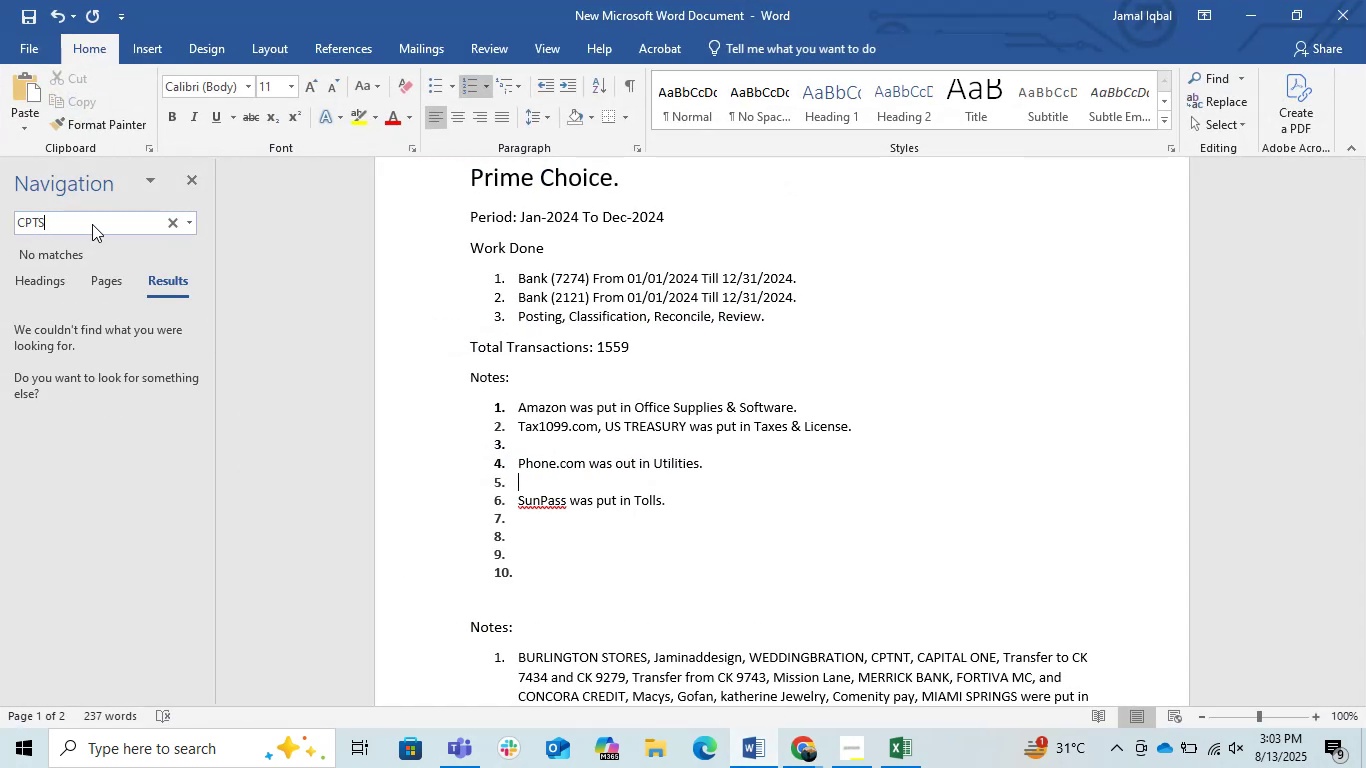 
key(Enter)
 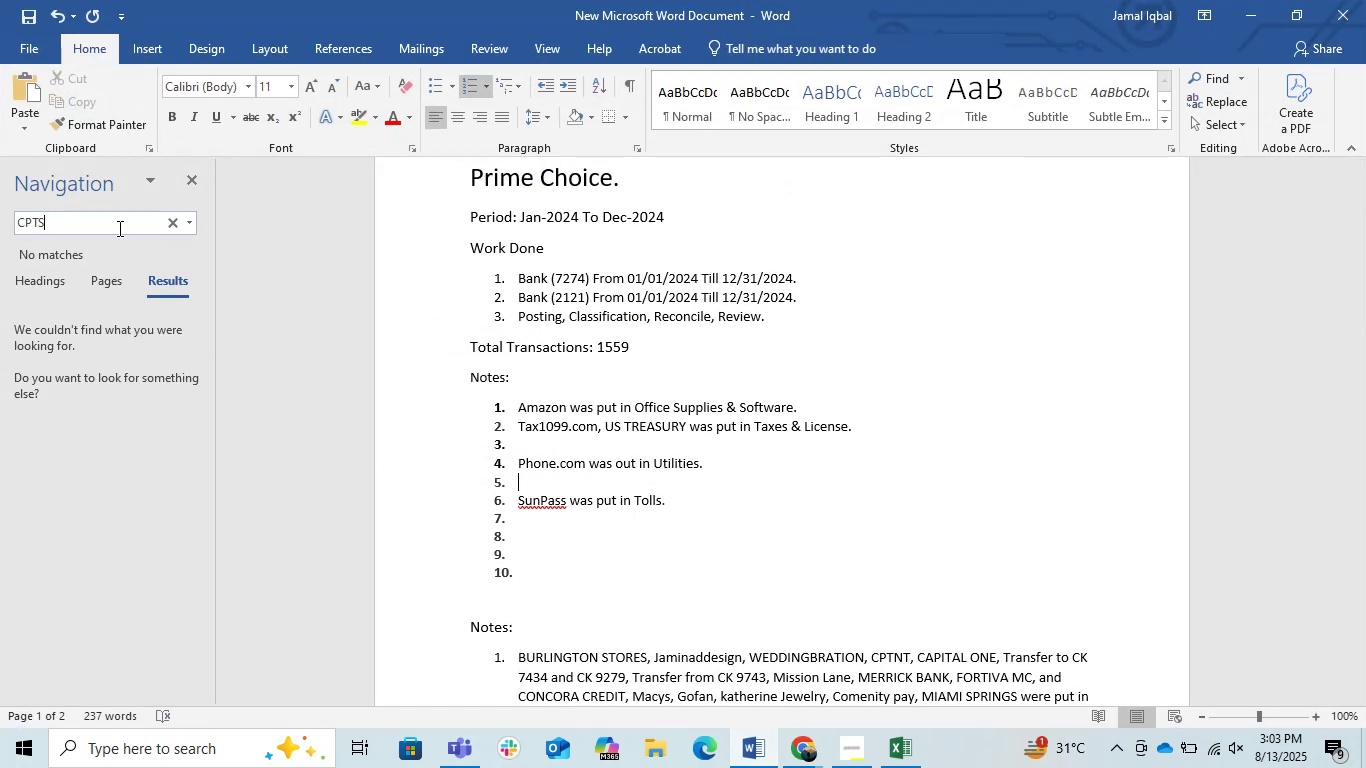 
key(Enter)
 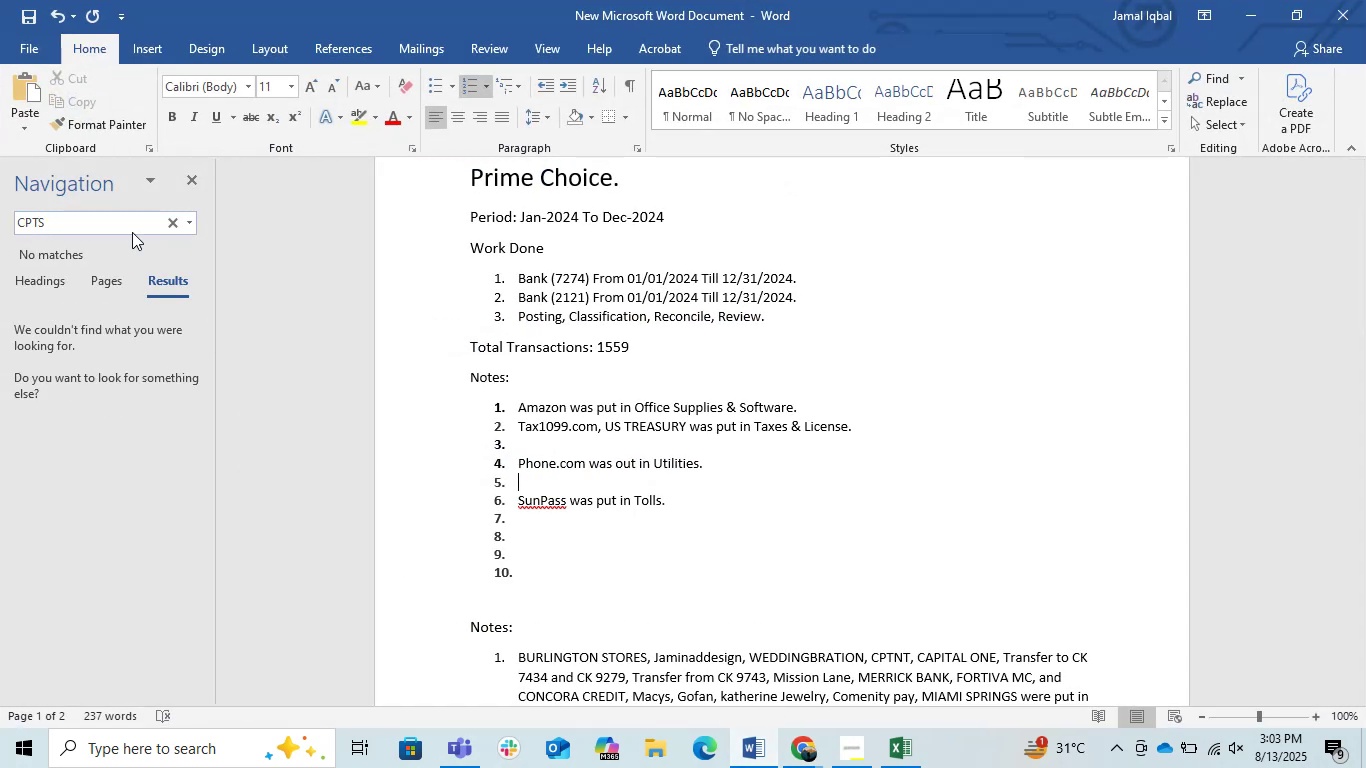 
key(Enter)
 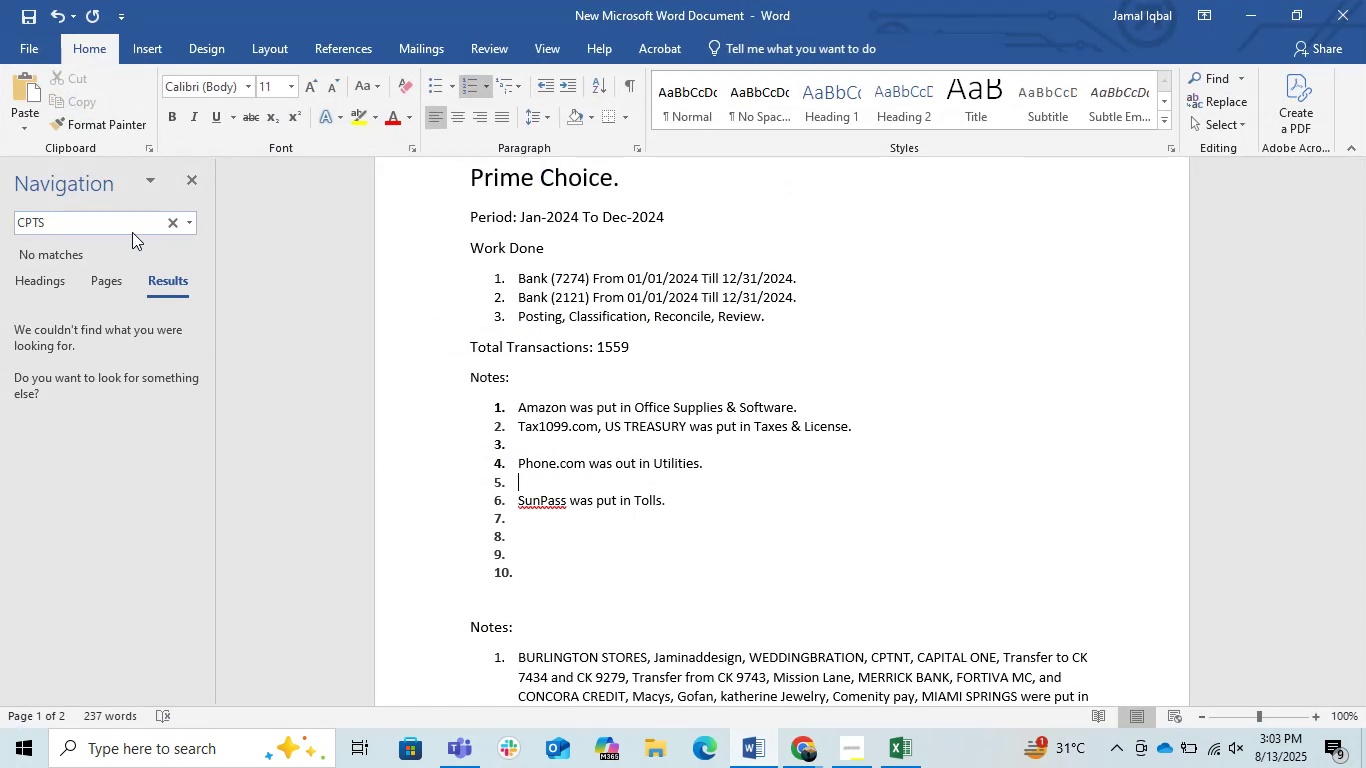 
key(Enter)
 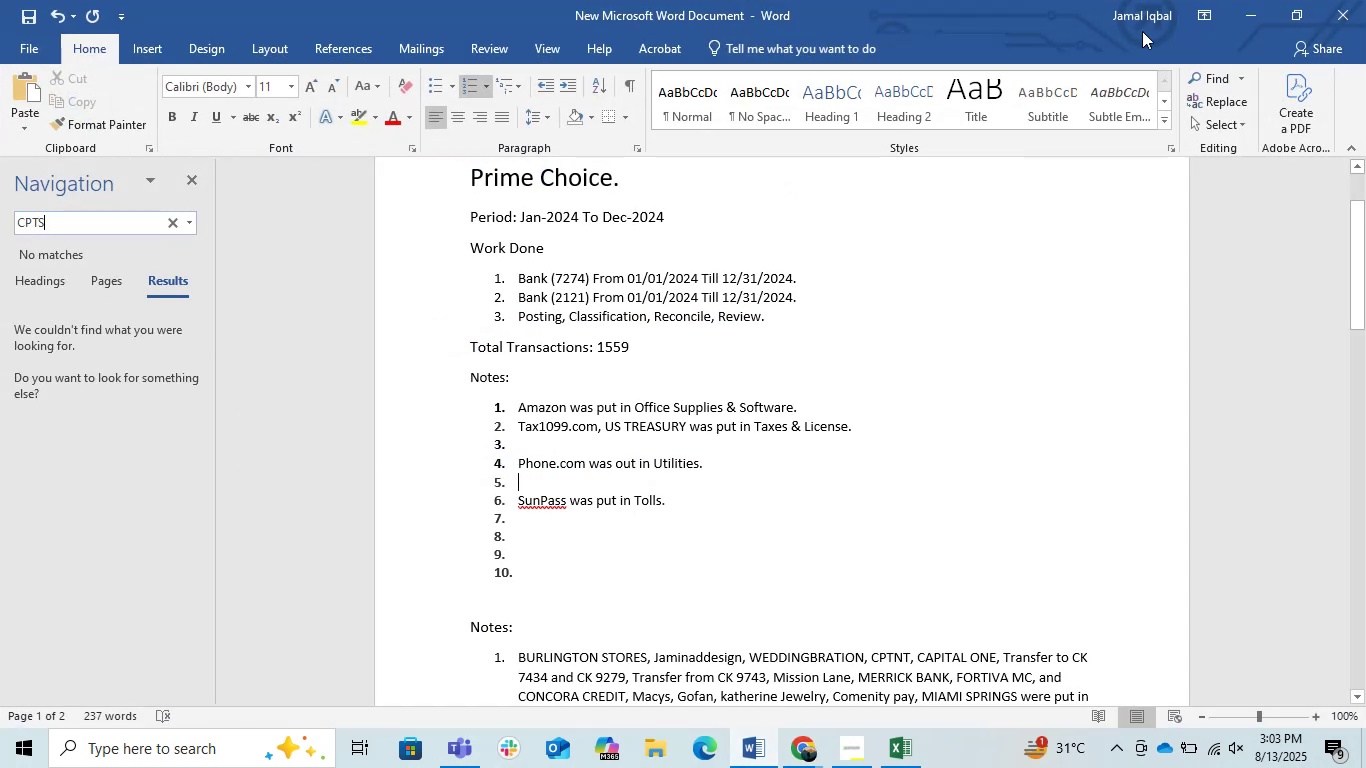 
key(Enter)
 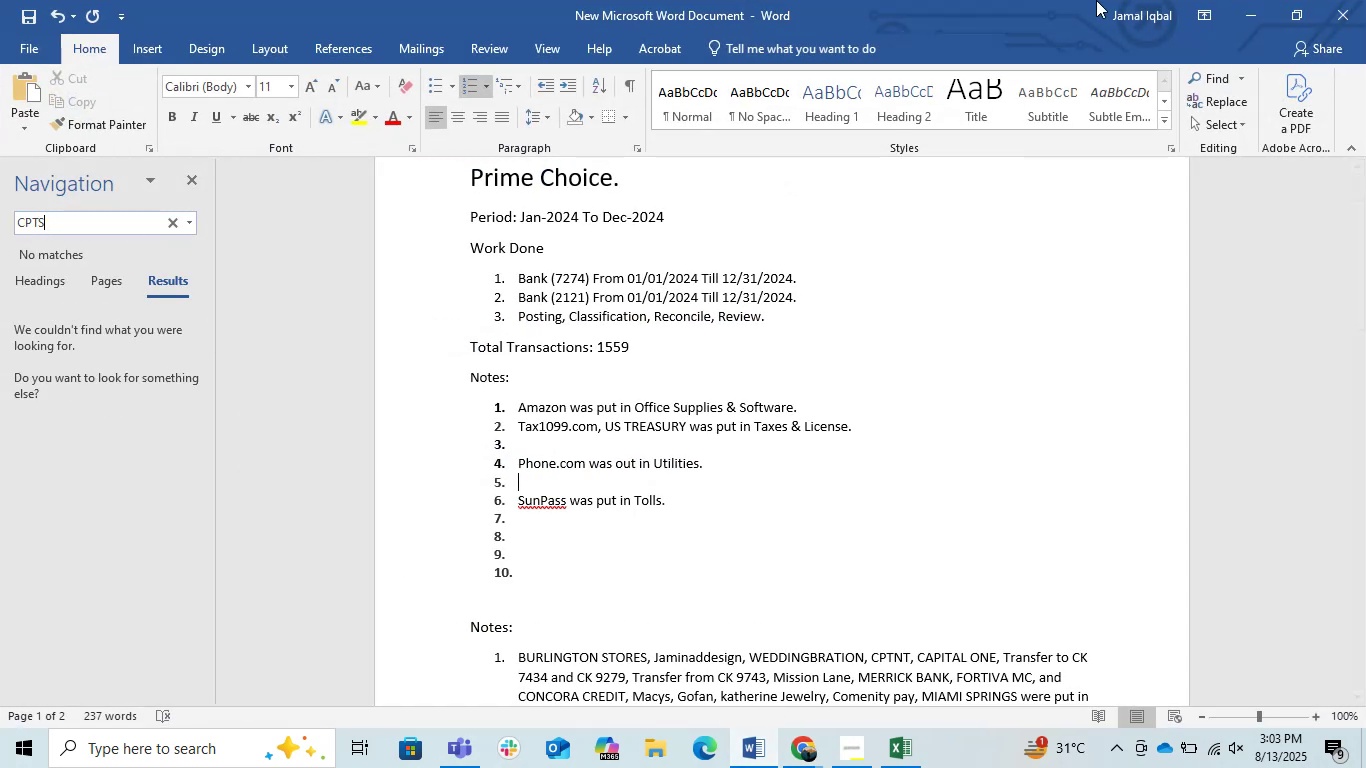 
key(Enter)
 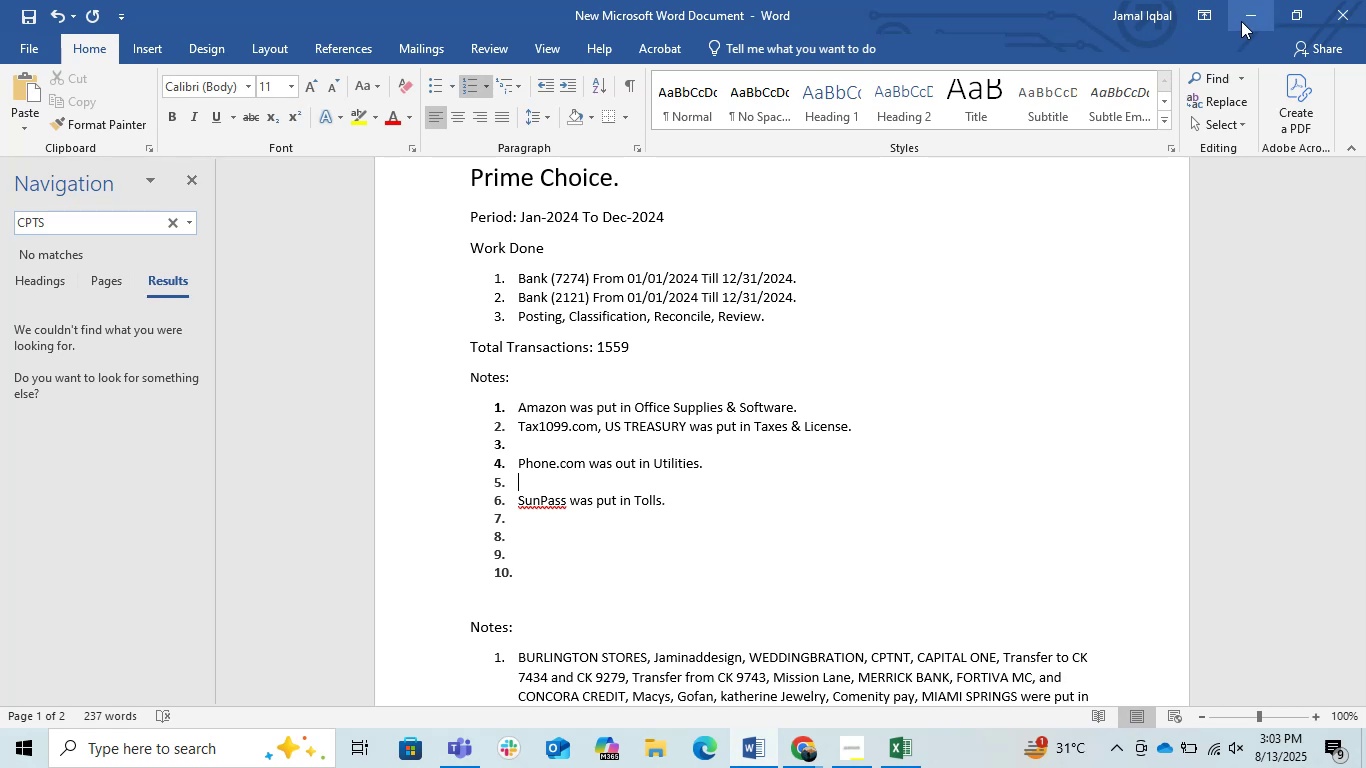 
left_click([1241, 21])
 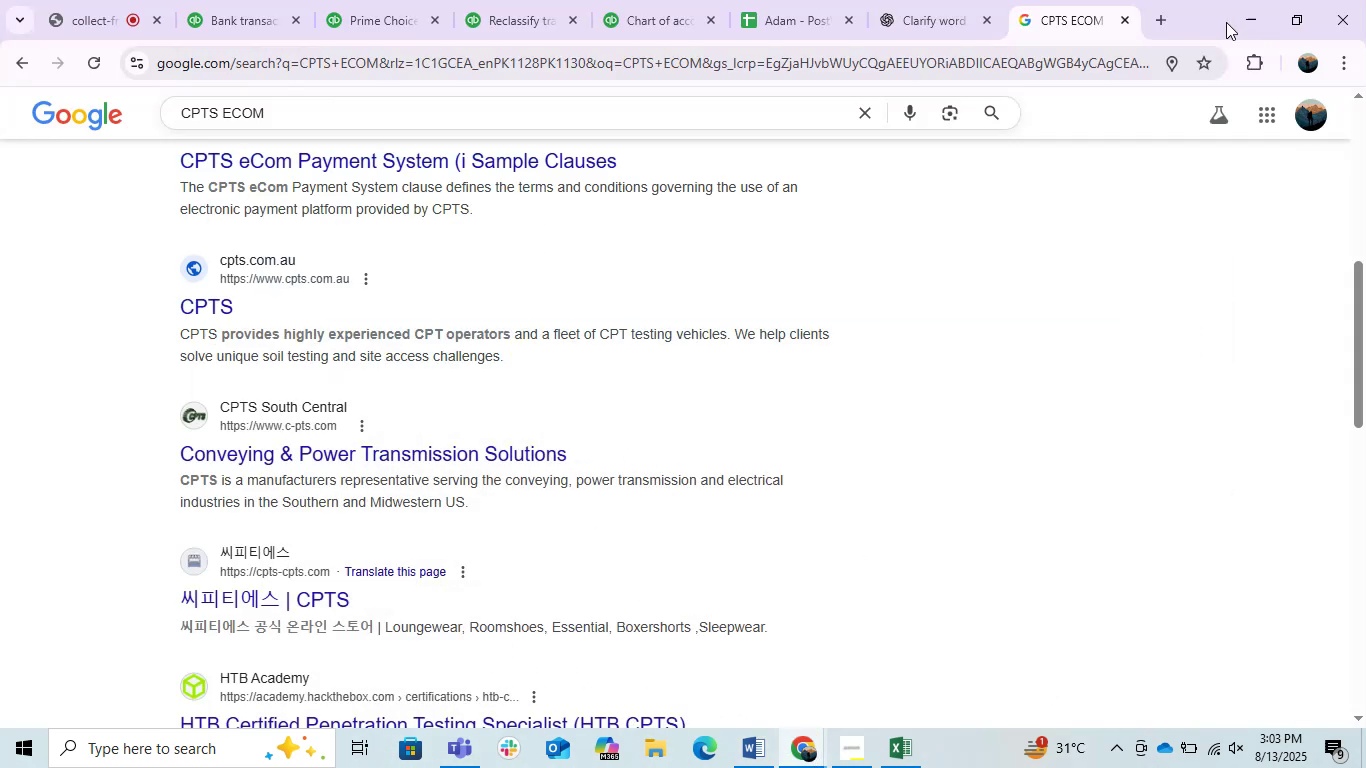 
wait(5.89)
 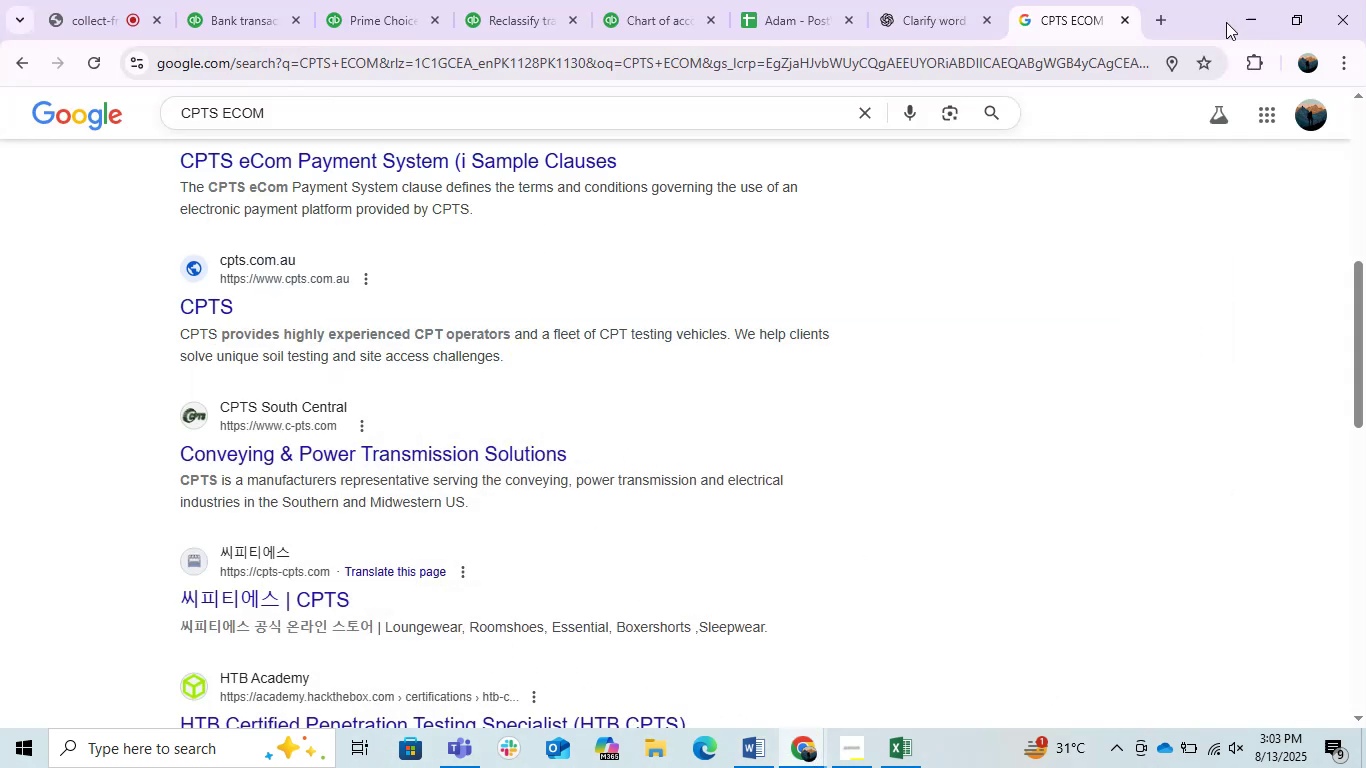 
scroll: coordinate [1365, 275], scroll_direction: down, amount: 5.0
 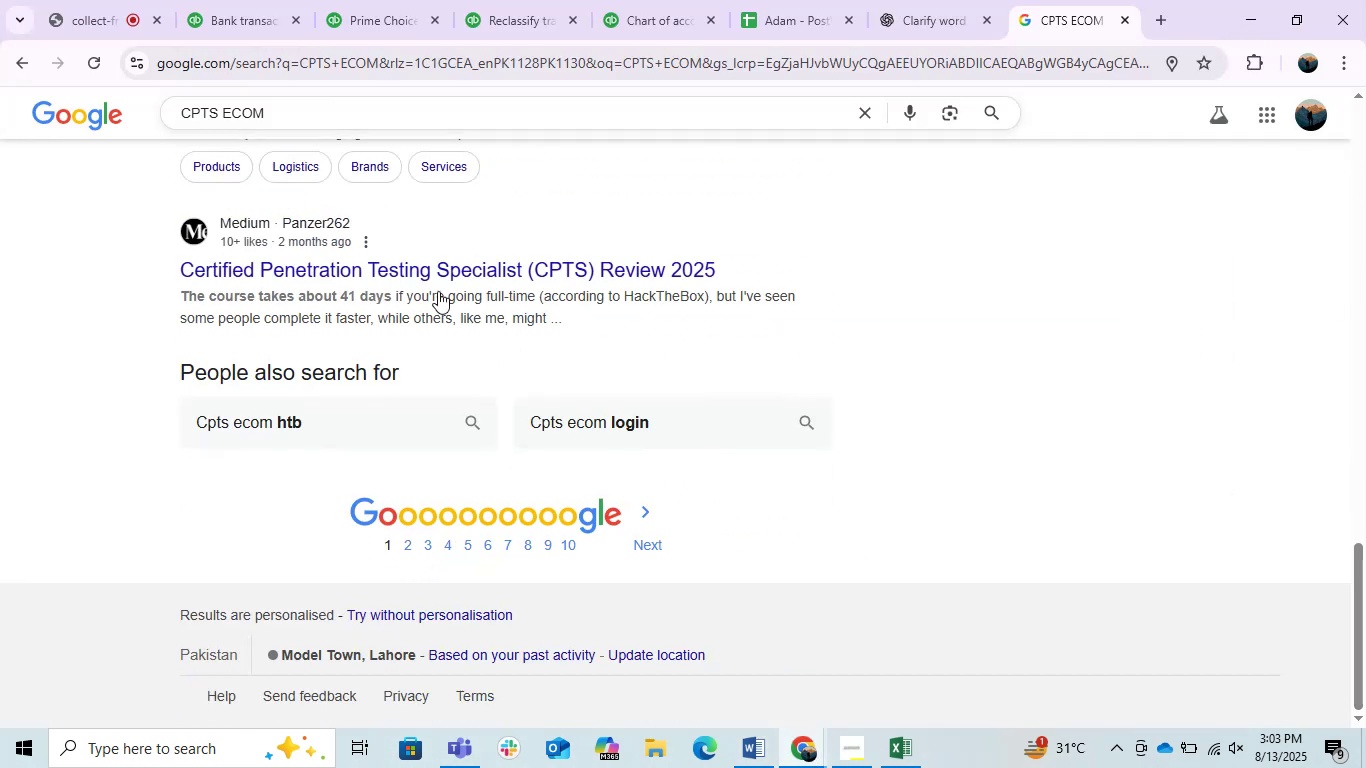 
scroll: coordinate [414, 410], scroll_direction: up, amount: 14.0
 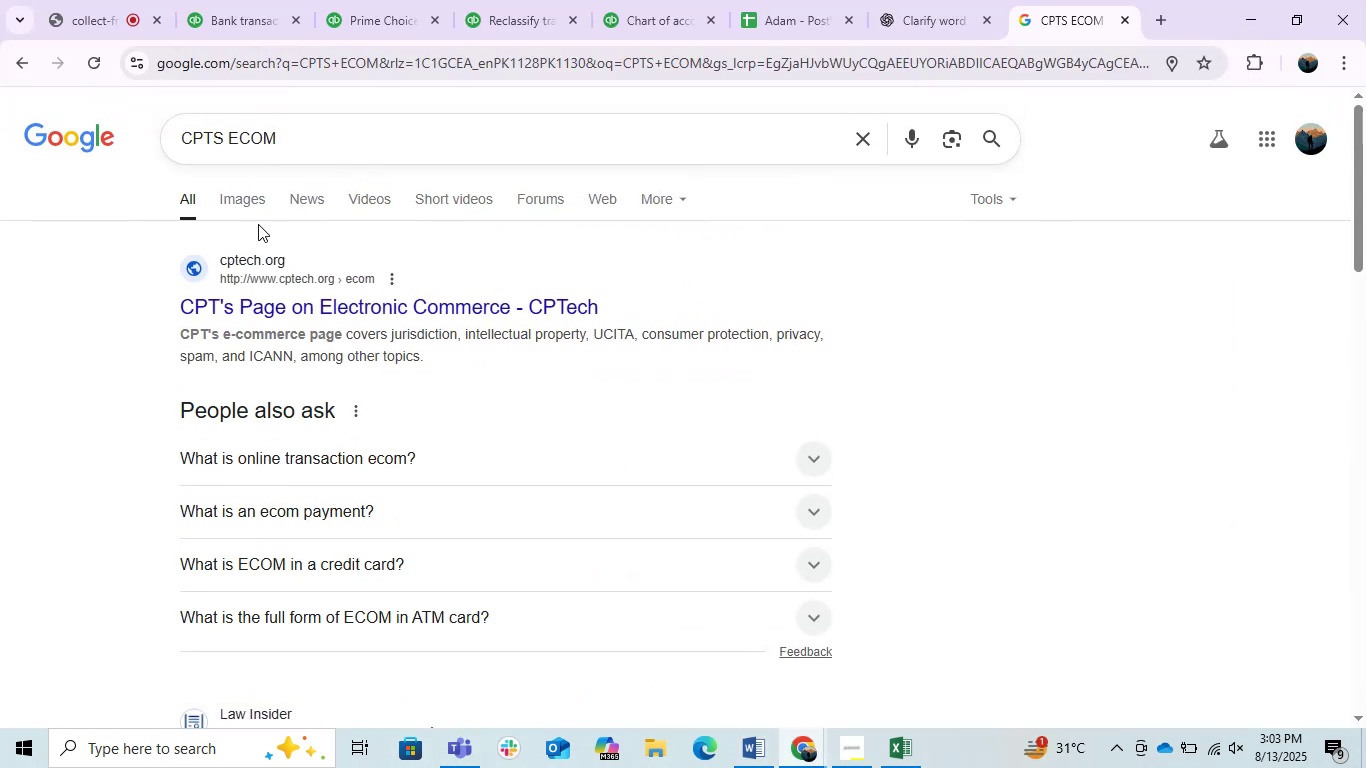 
left_click([234, 189])
 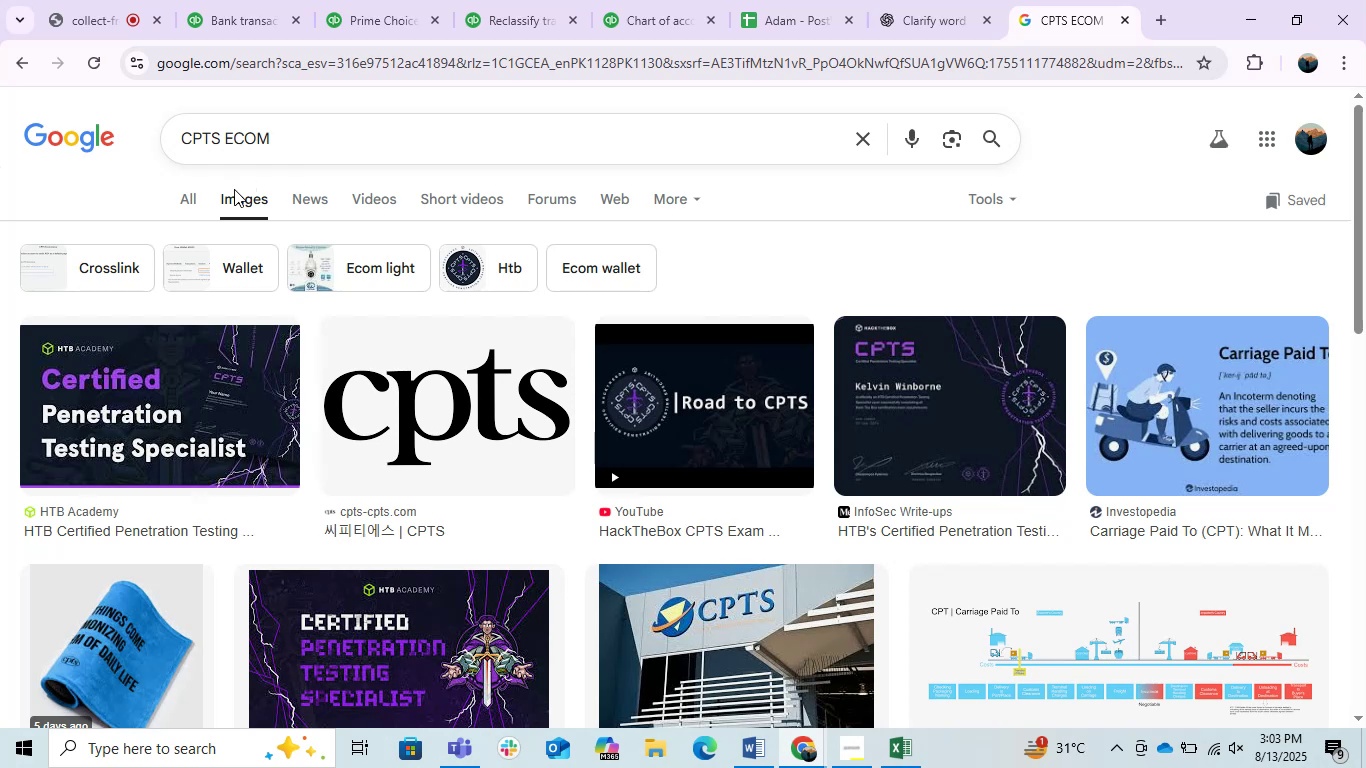 
wait(33.82)
 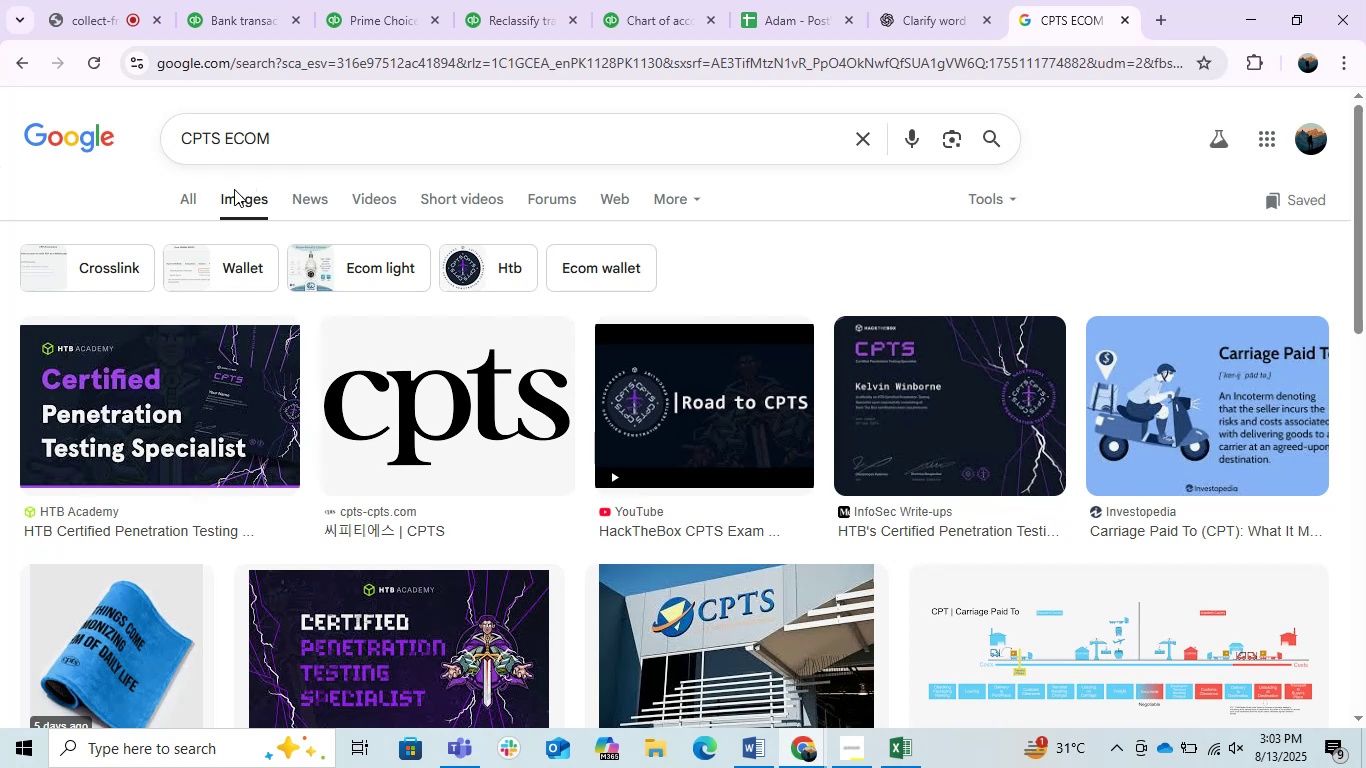 
scroll: coordinate [312, 383], scroll_direction: down, amount: 1.0
 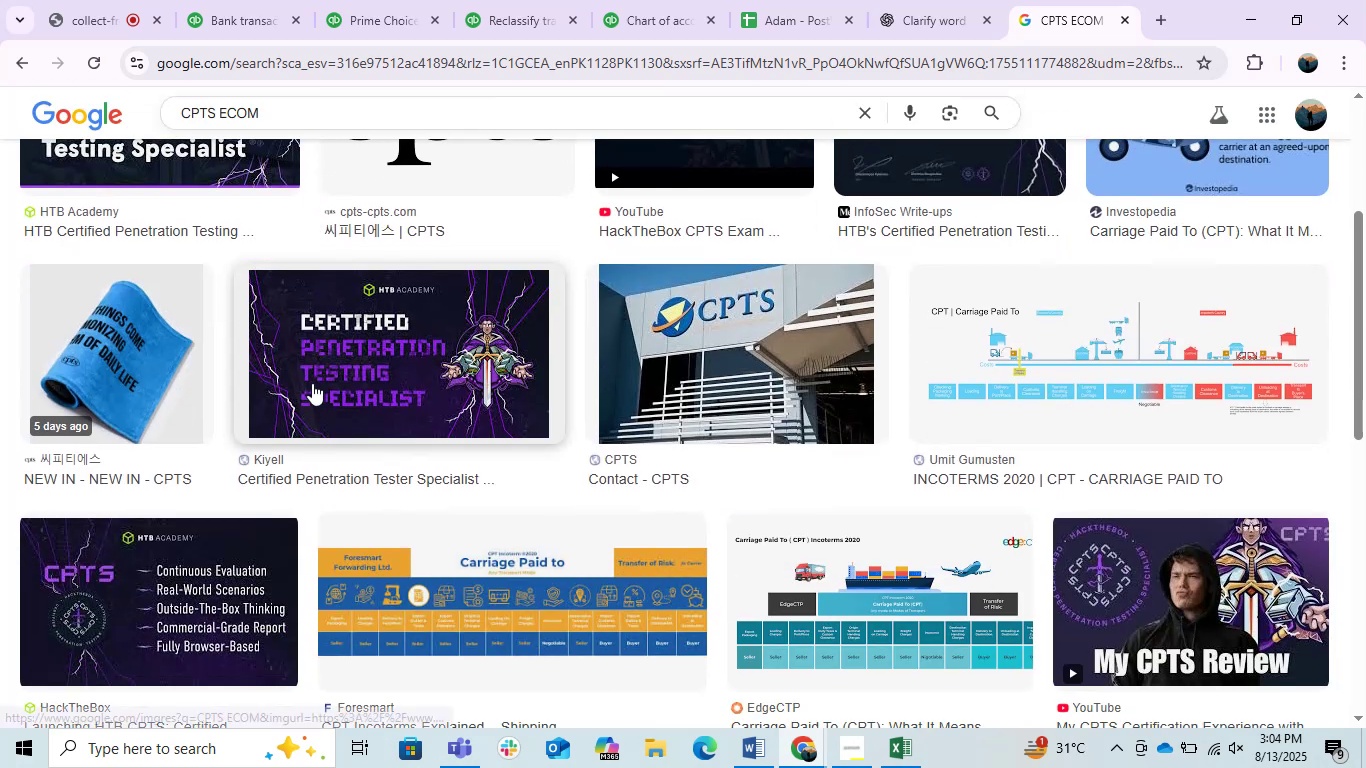 
scroll: coordinate [312, 383], scroll_direction: up, amount: 4.0
 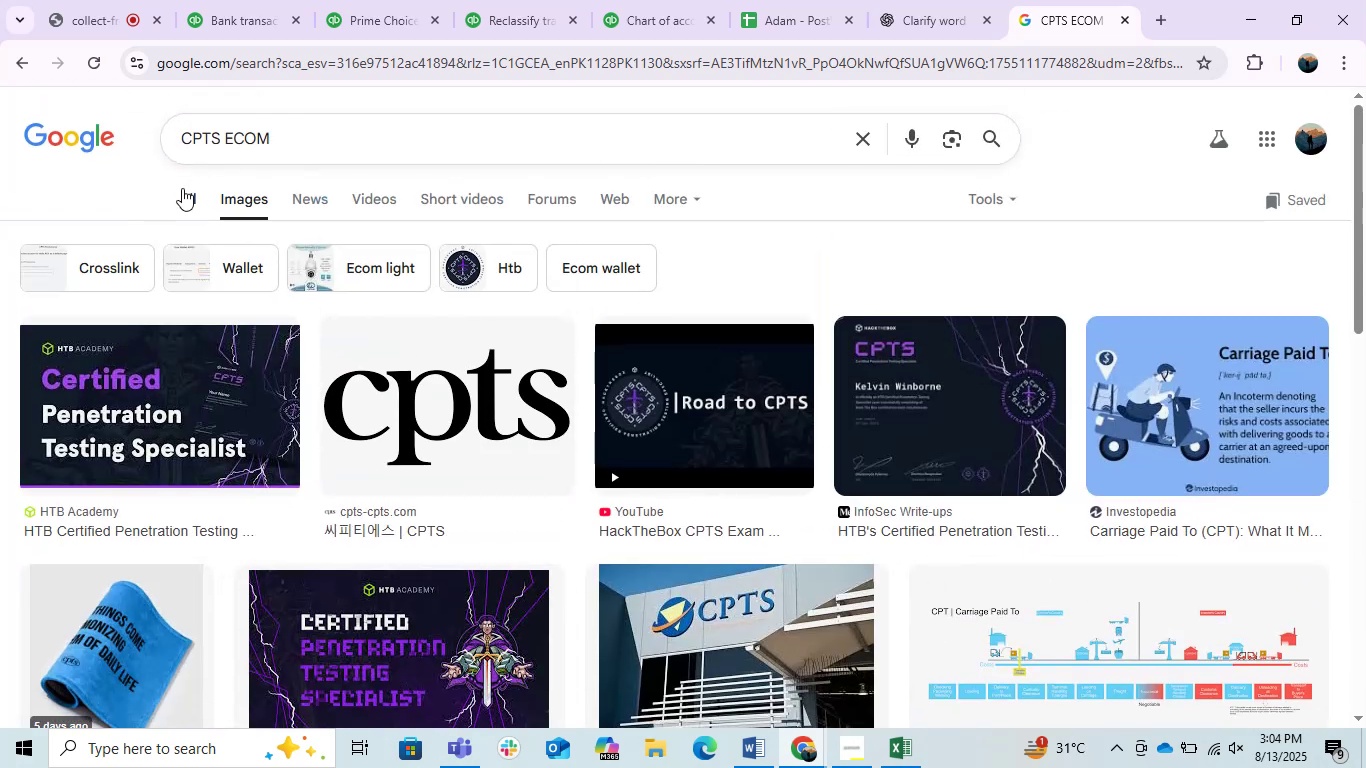 
left_click([189, 195])
 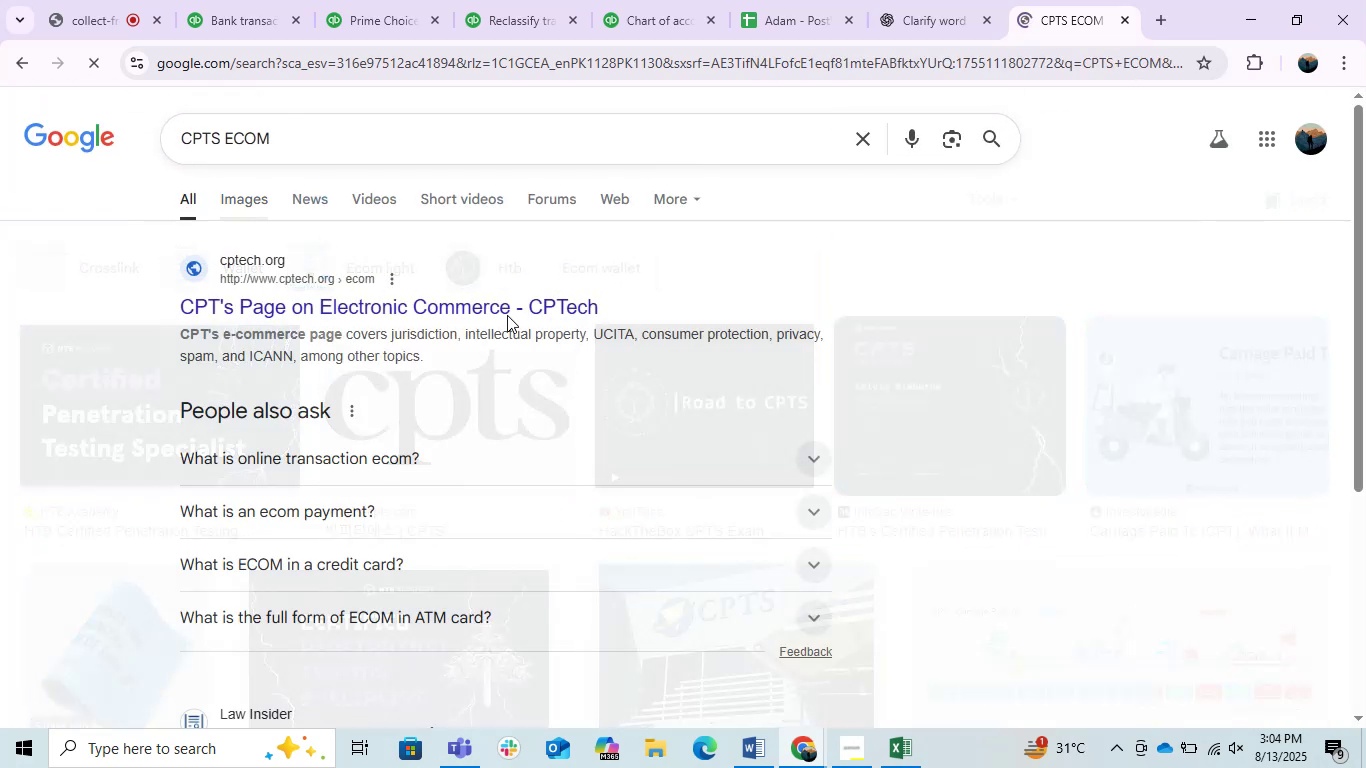 
scroll: coordinate [435, 481], scroll_direction: down, amount: 8.0
 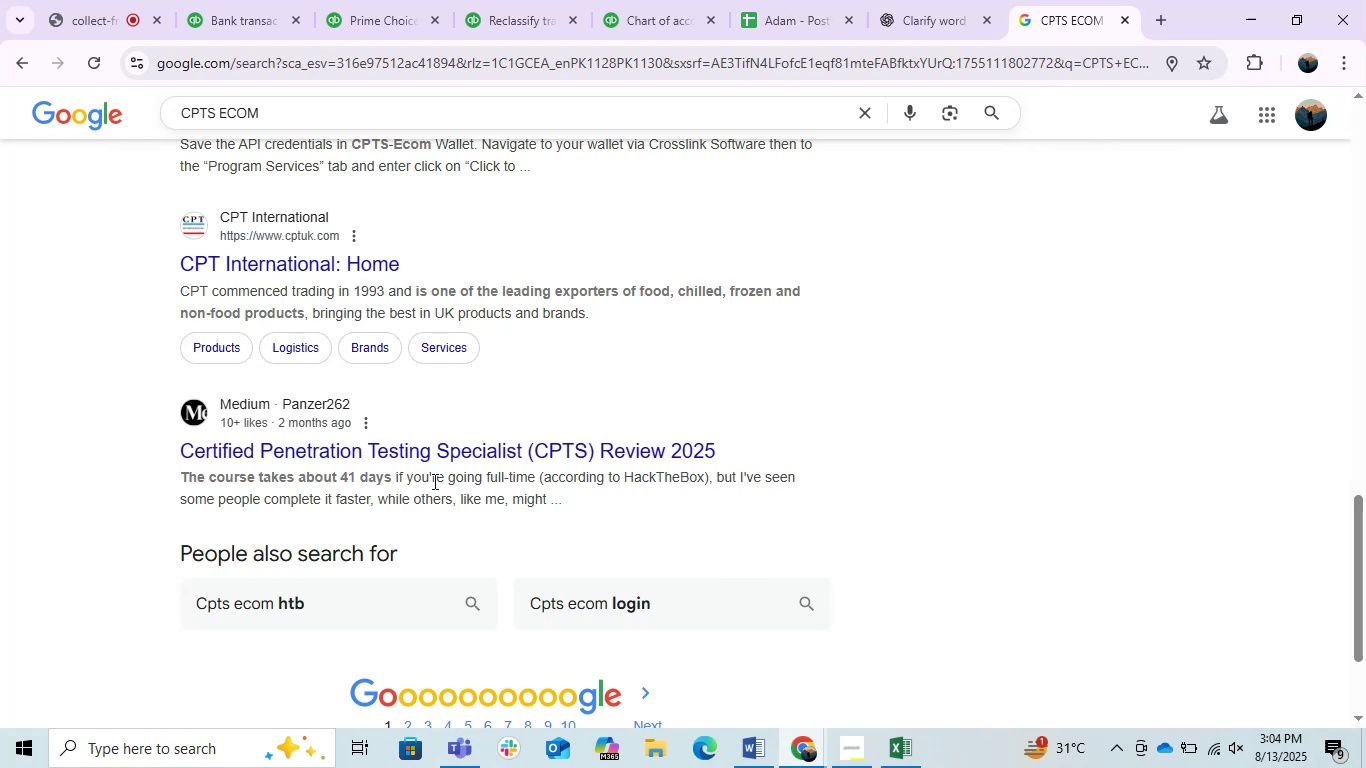 
wait(6.32)
 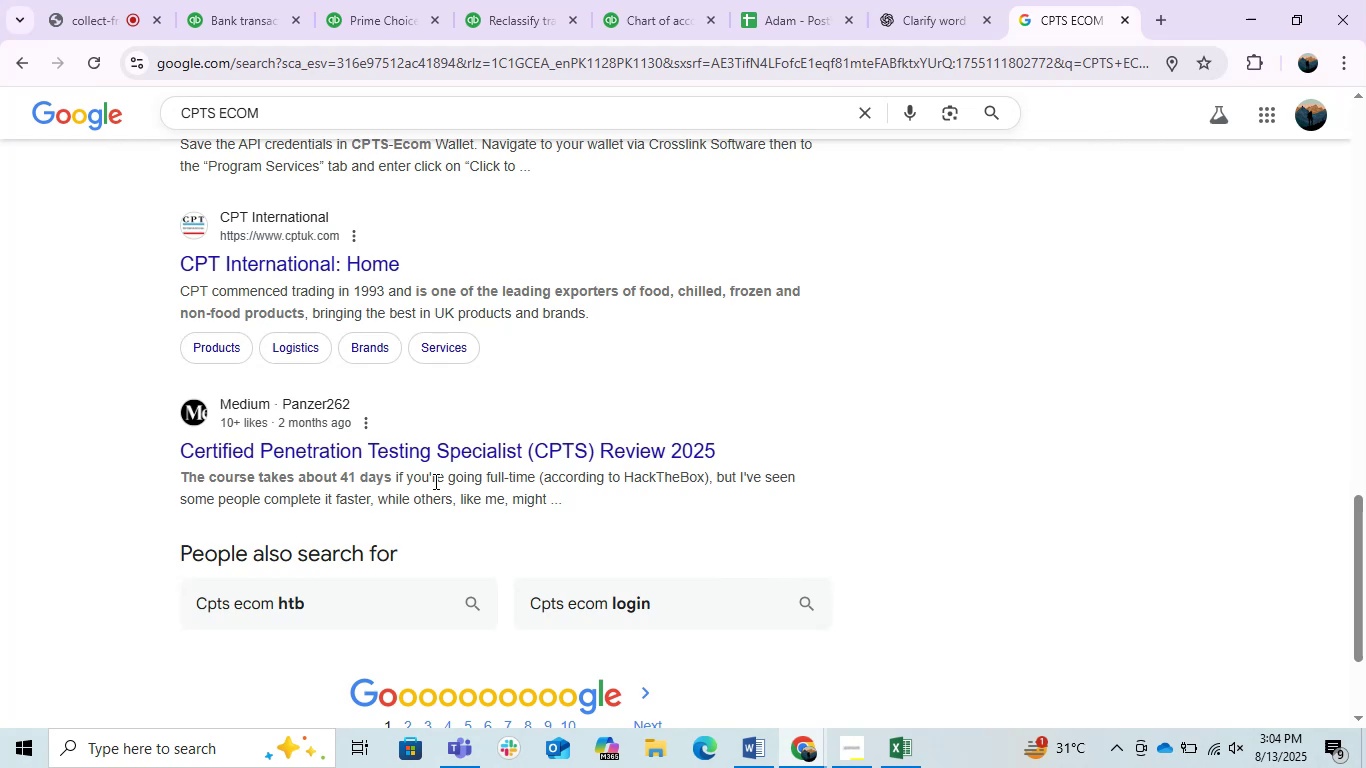 
scroll: coordinate [433, 481], scroll_direction: up, amount: 3.0
 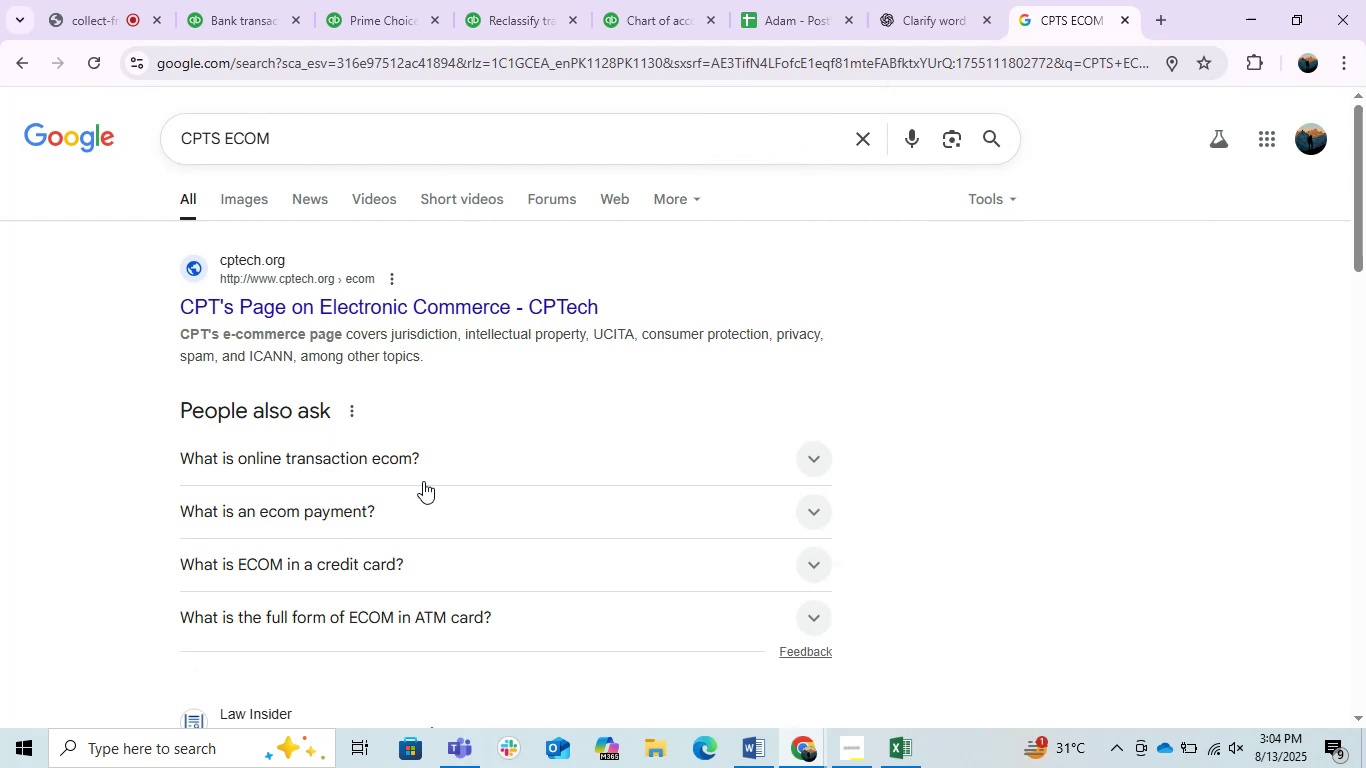 
wait(20.62)
 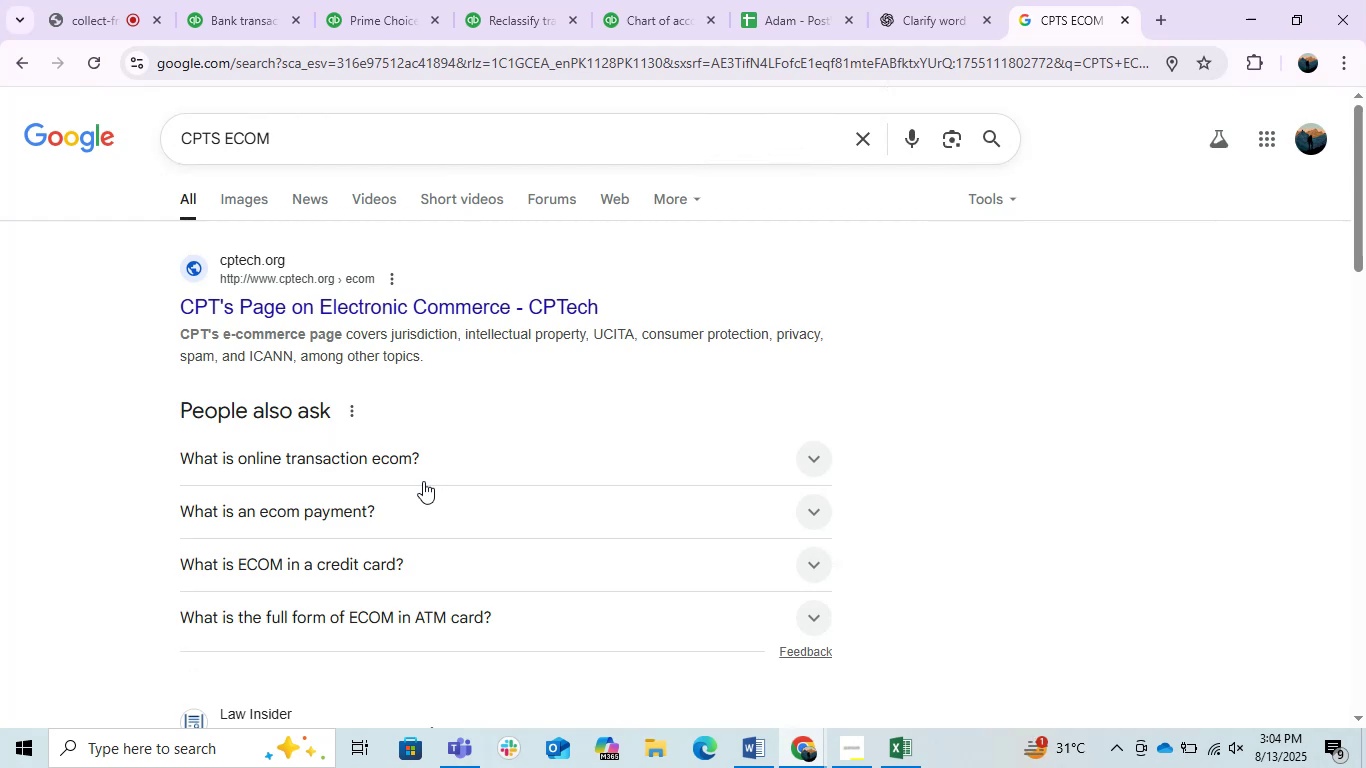 
scroll: coordinate [384, 400], scroll_direction: up, amount: 2.0
 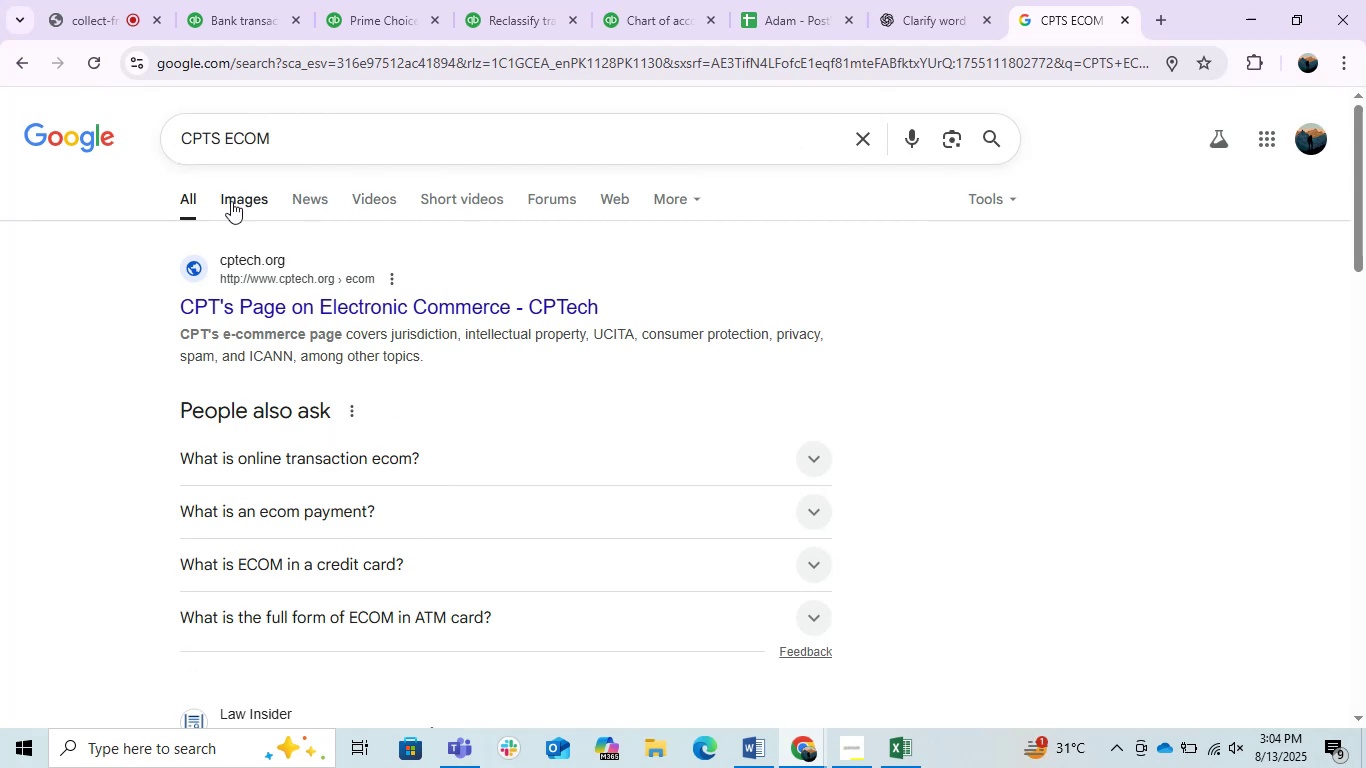 
left_click([223, 198])
 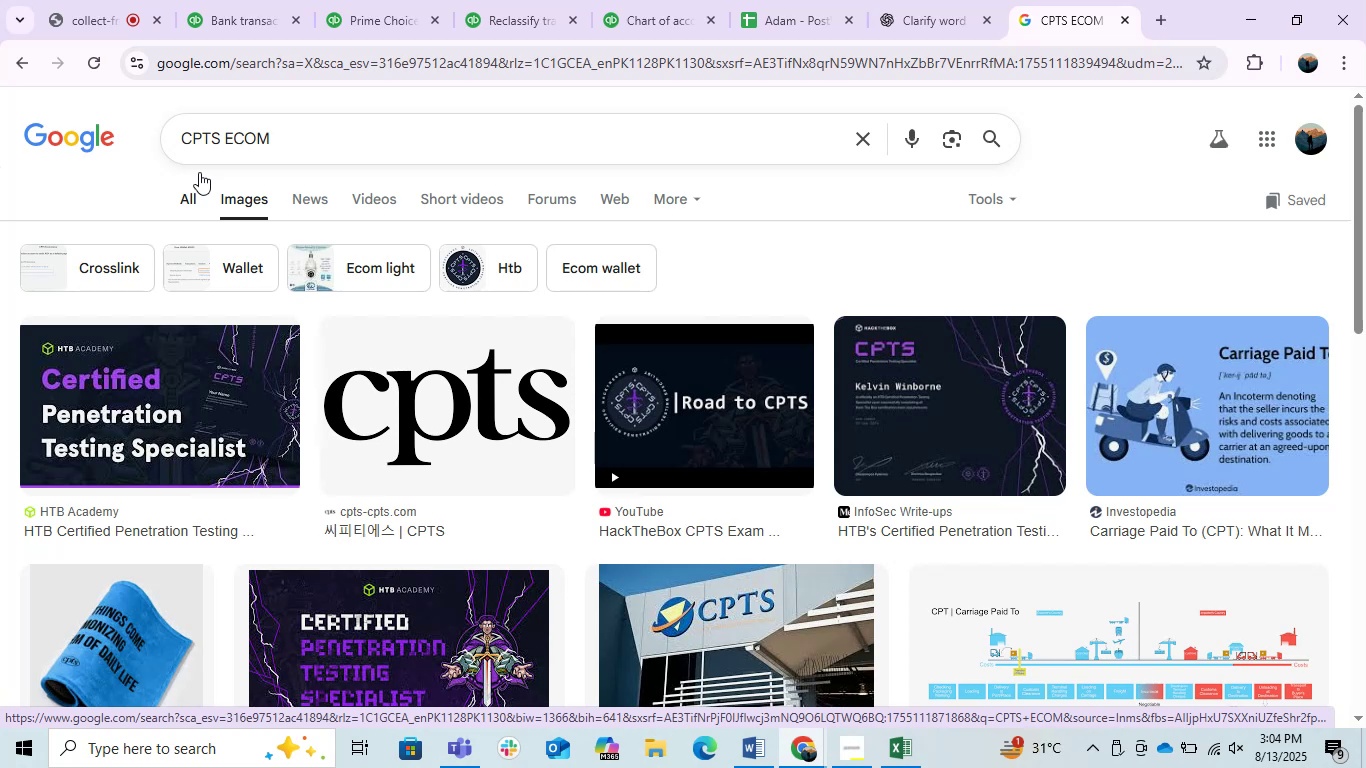 
wait(22.75)
 